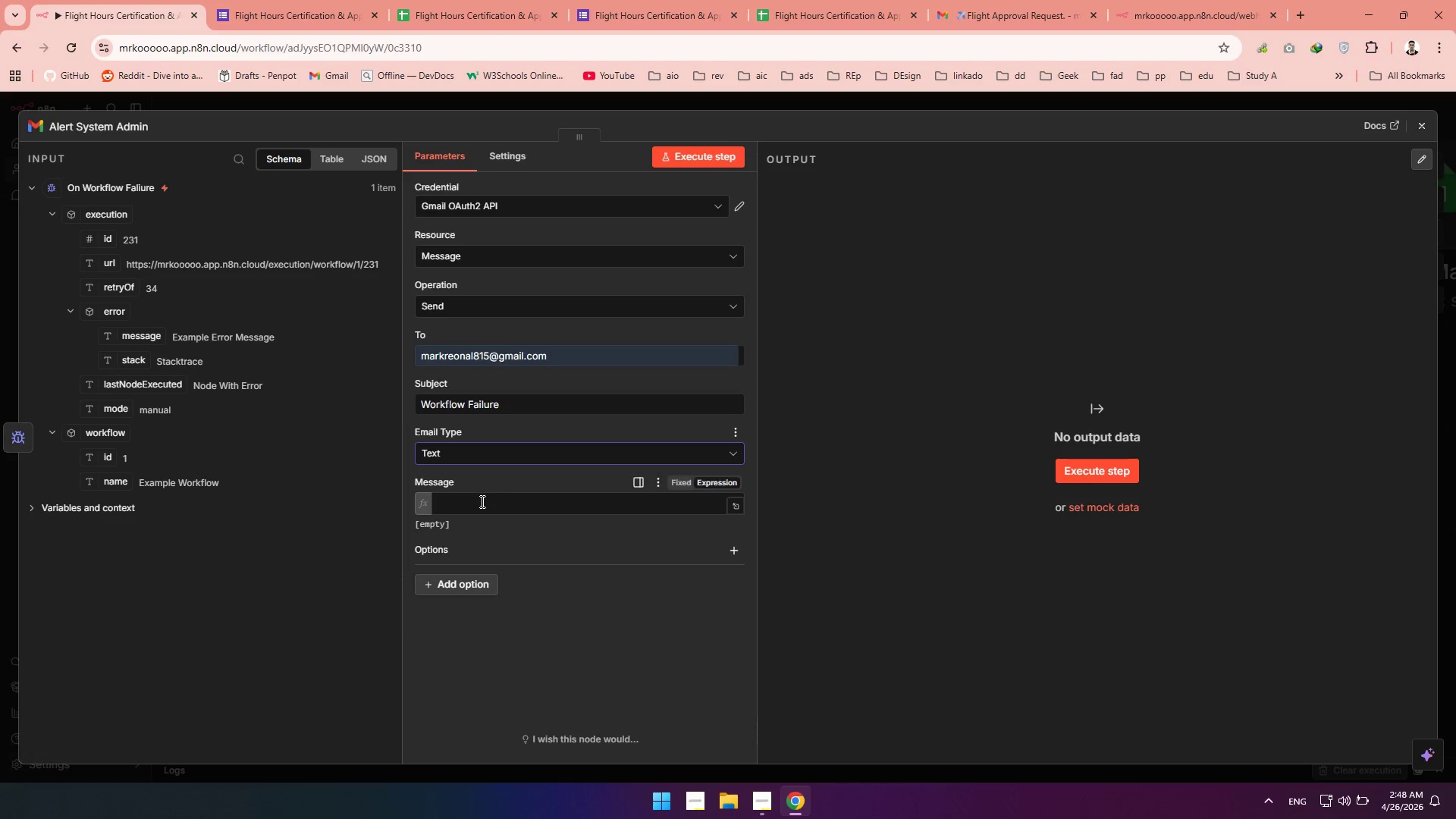 
left_click([481, 501])
 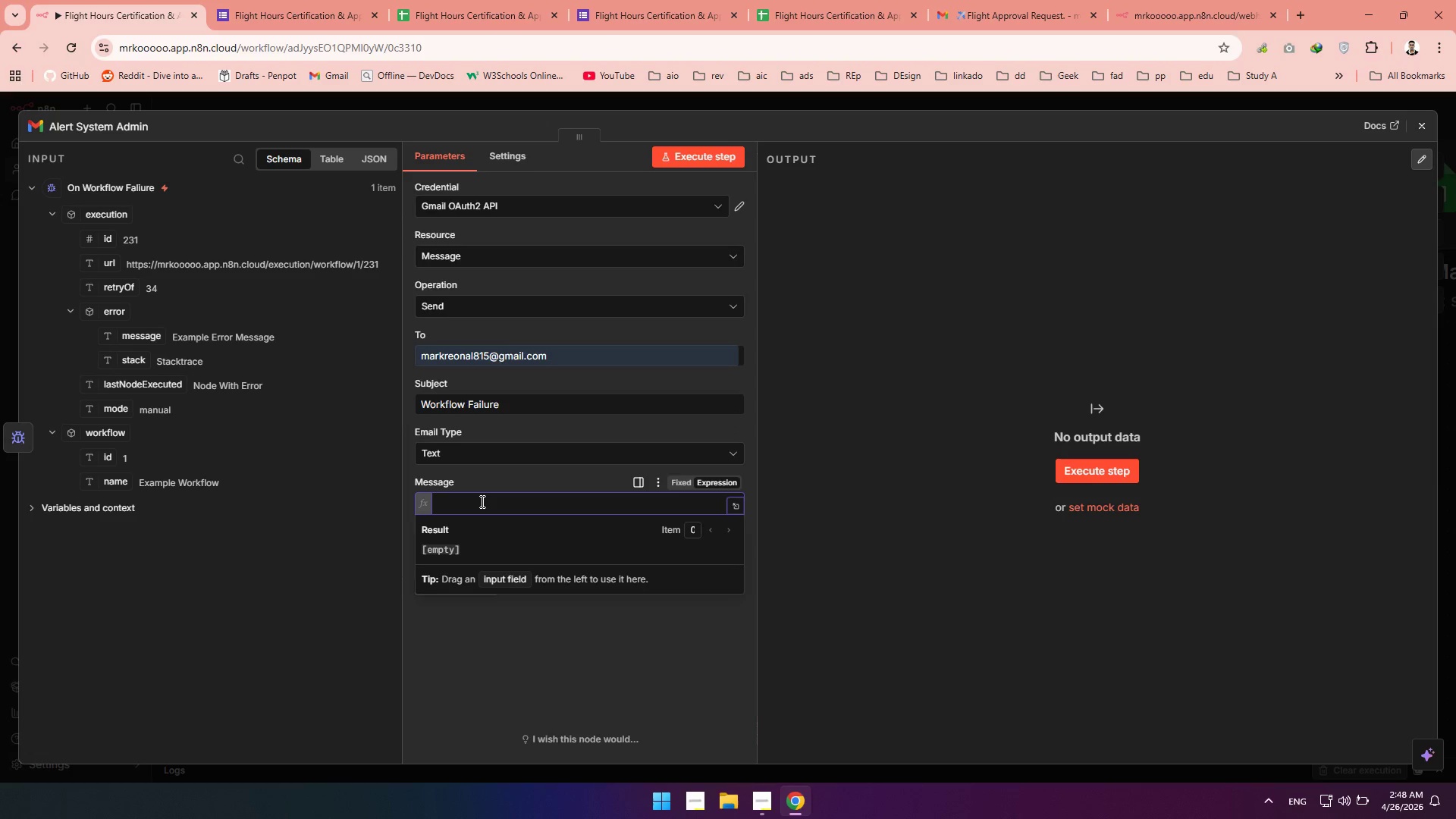 
type(The Drone Log Auoms)
key(Backspace)
type(ation has failed. )
 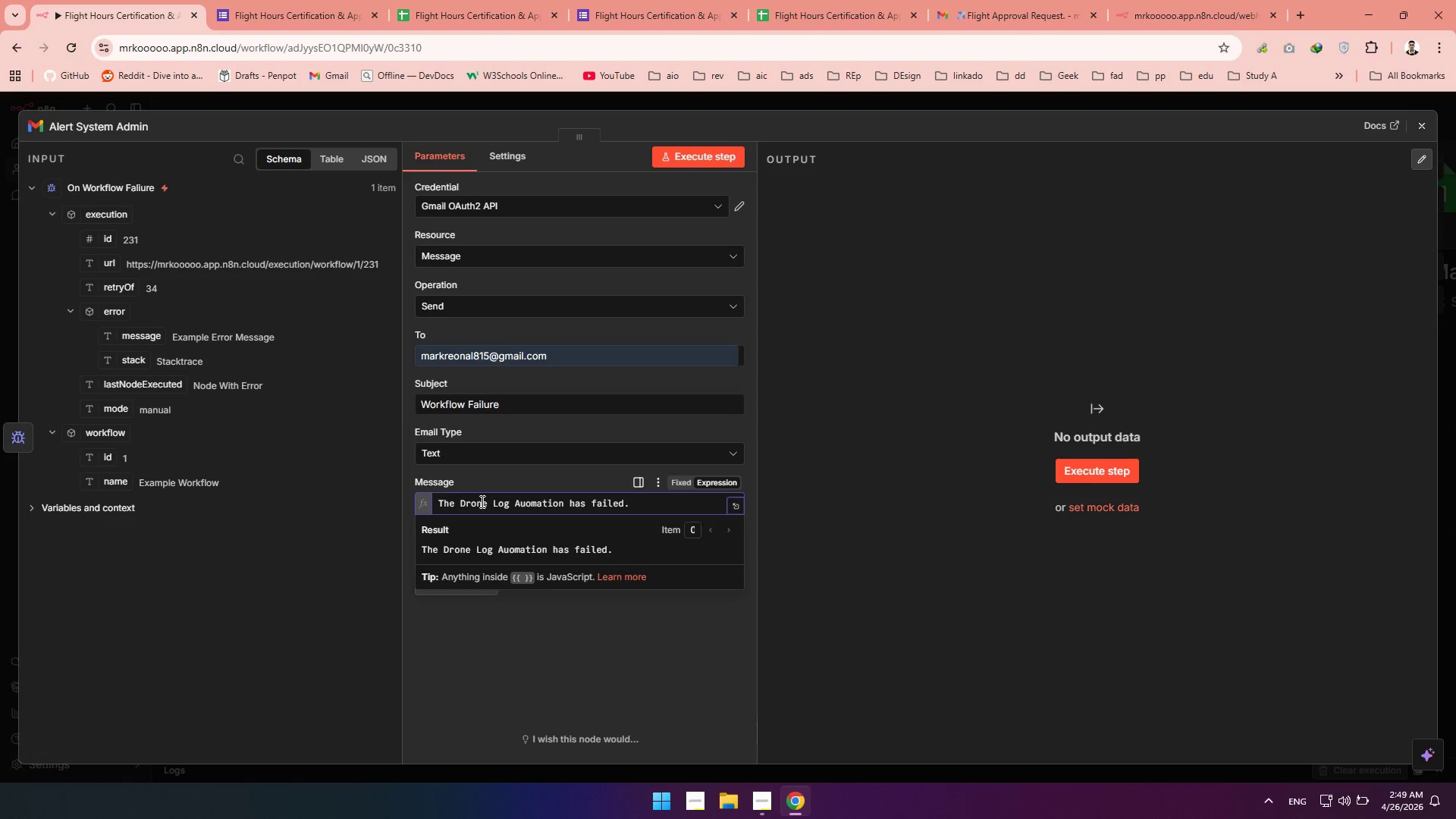 
key(Enter)
 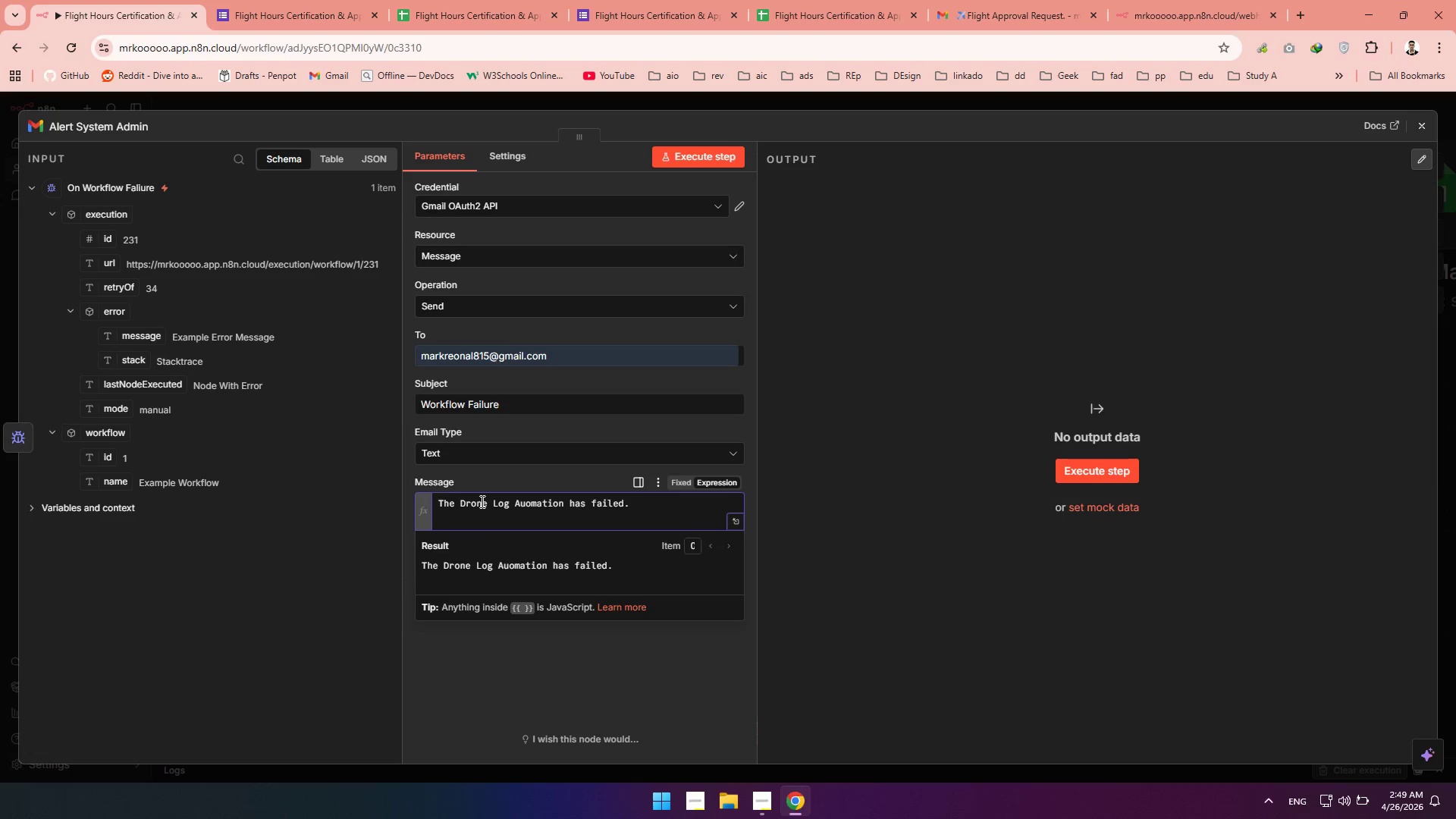 
key(Enter)
 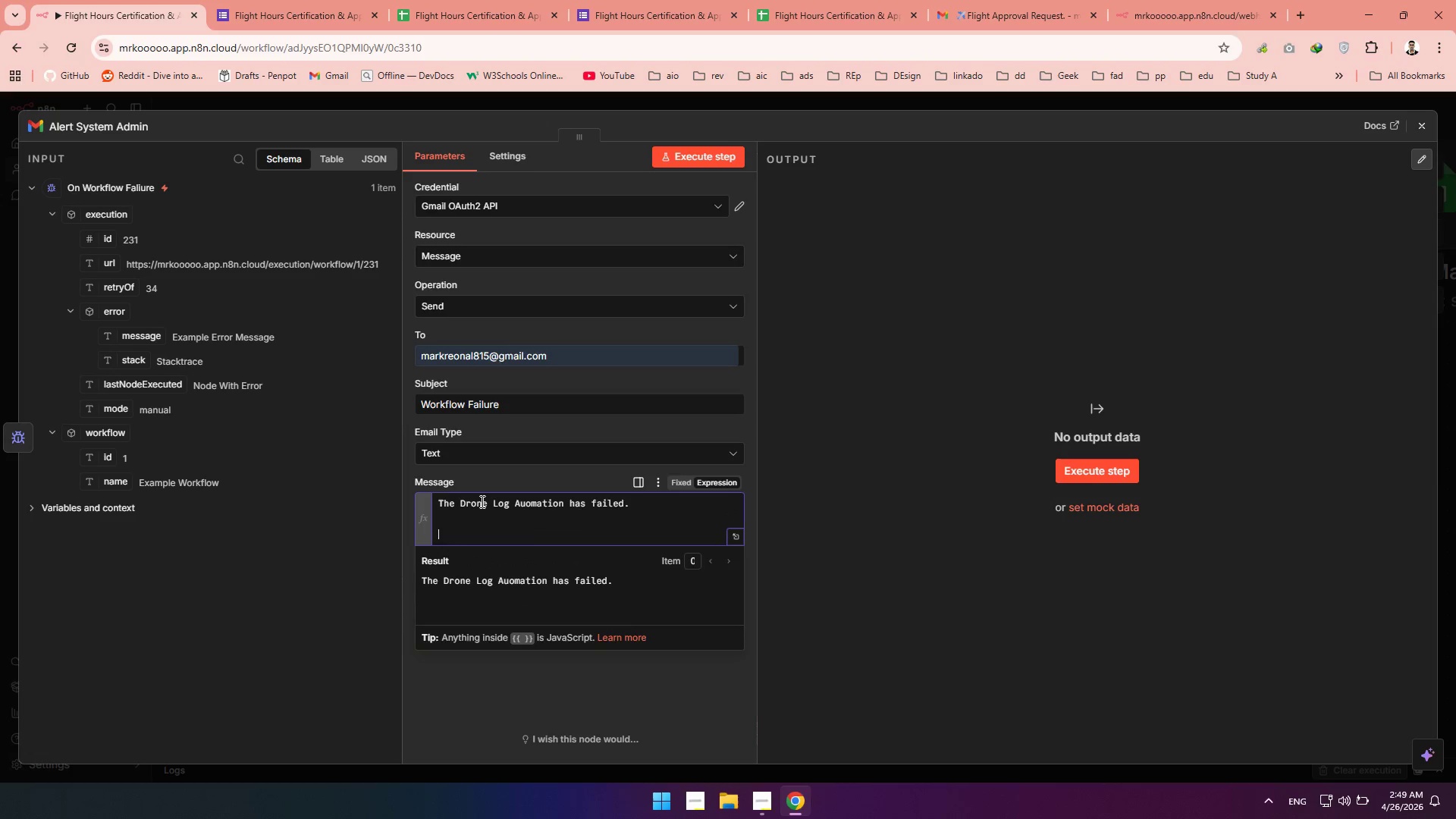 
type(Error Detail)
 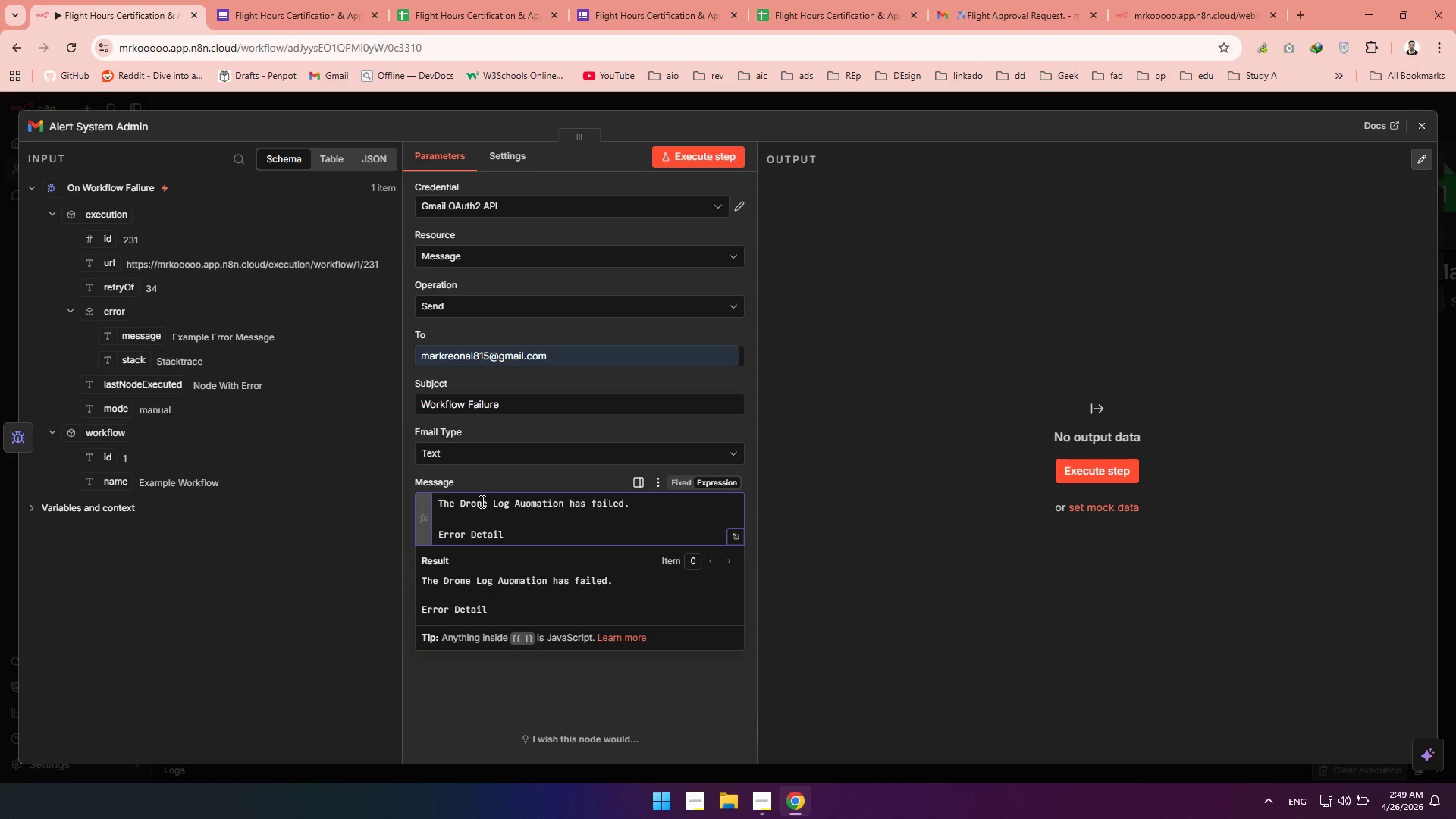 
key(Shift+ShiftRight)
 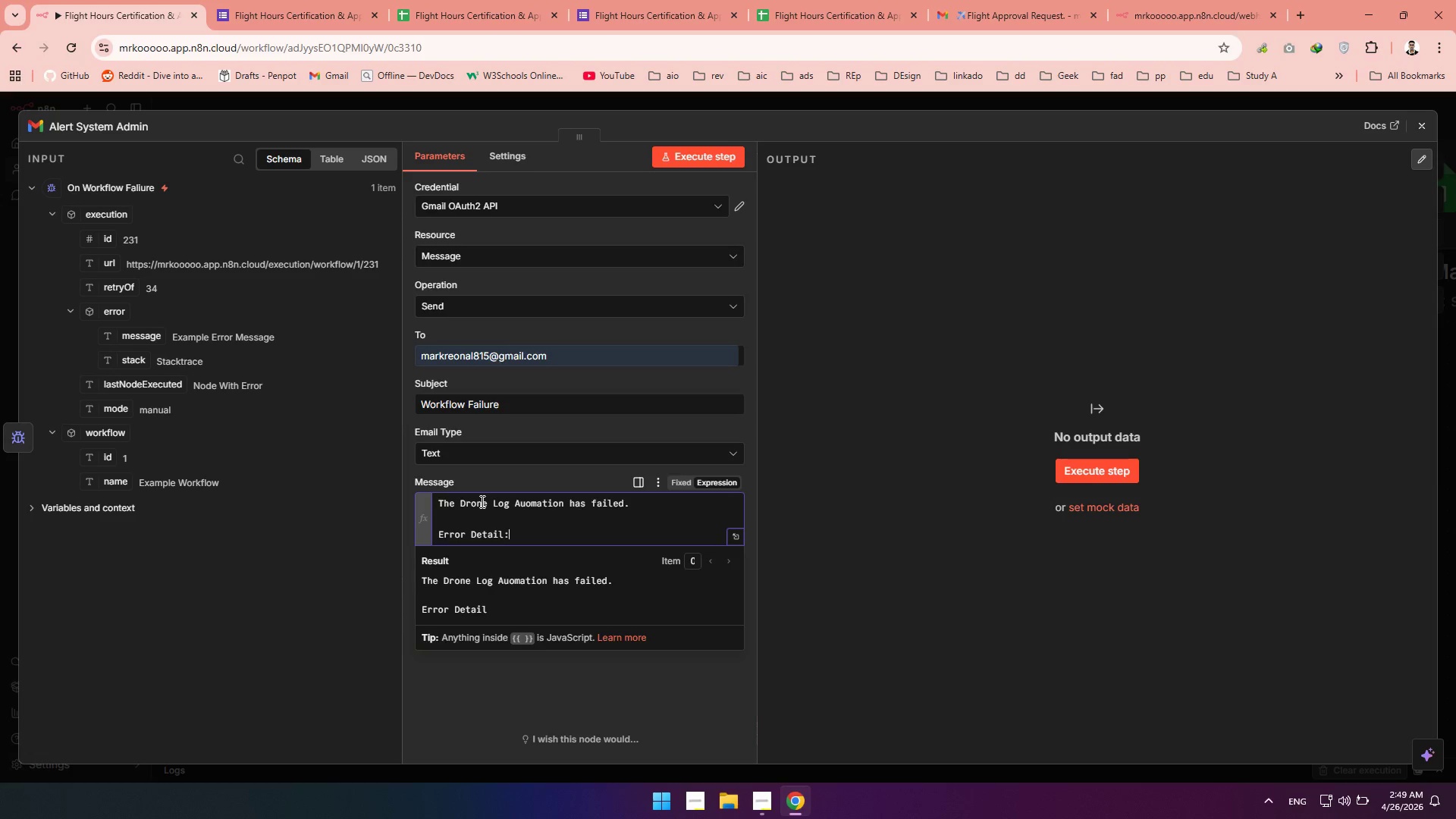 
key(Shift+Semicolon)
 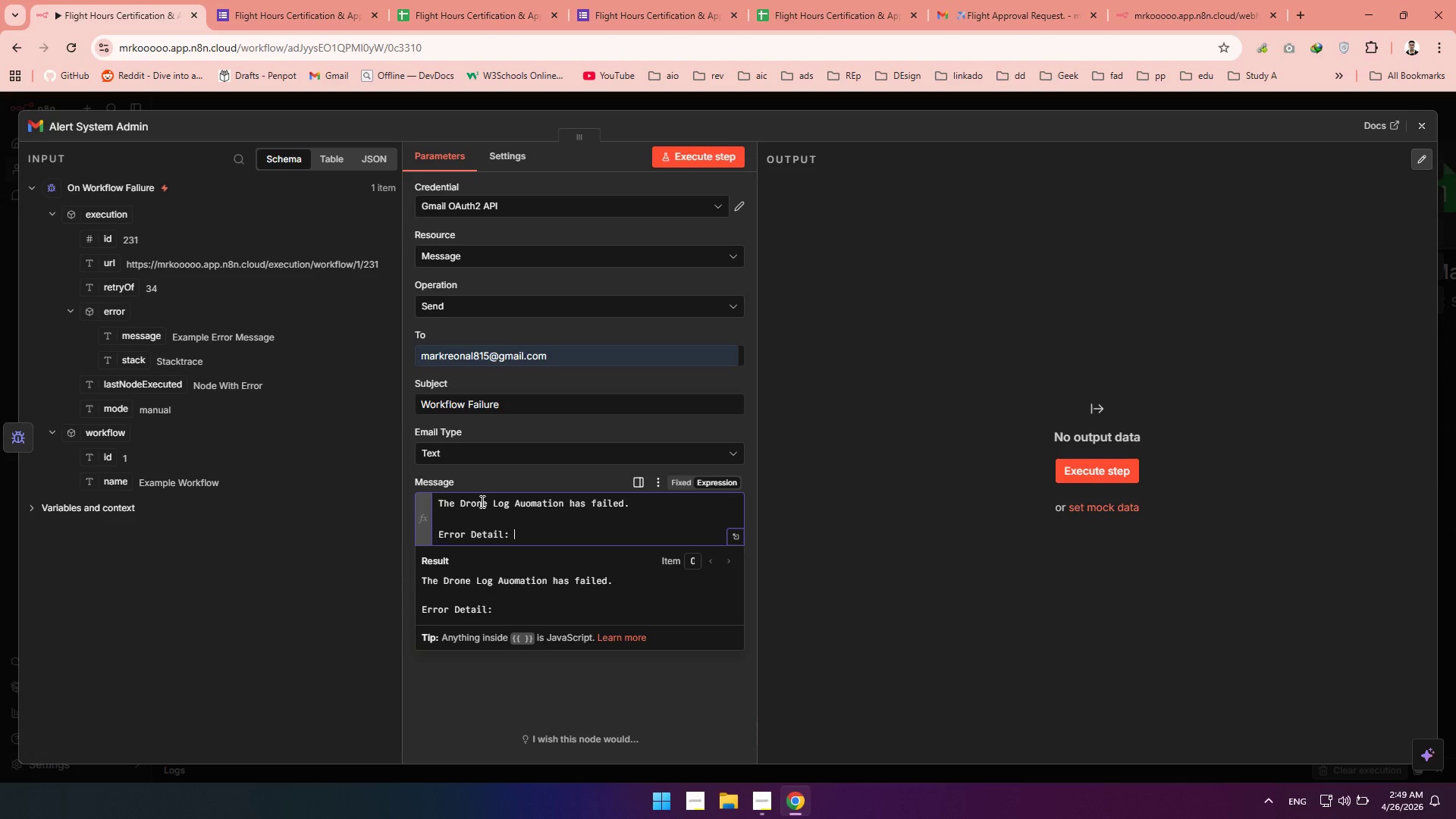 
key(Space)
 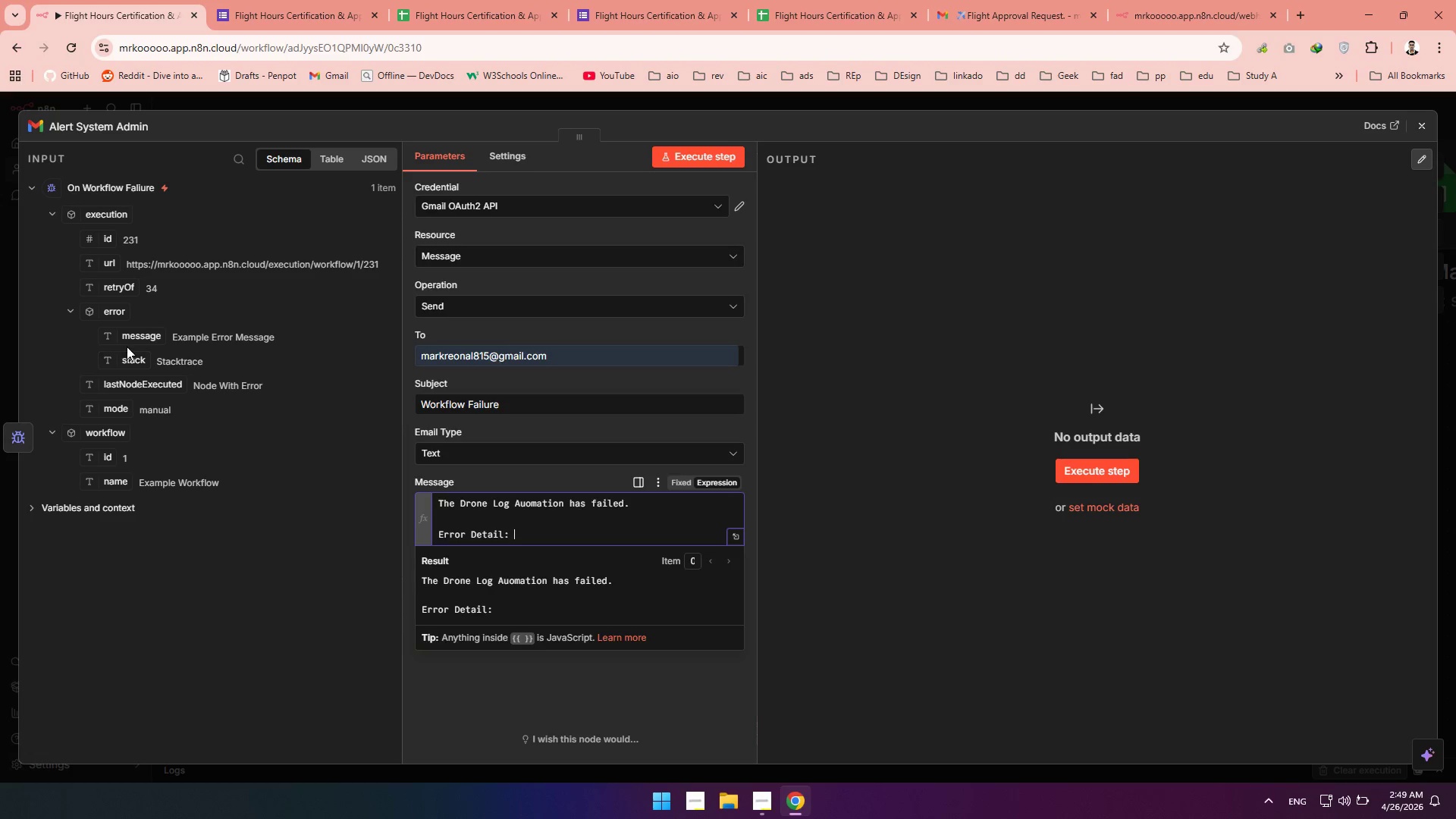 
left_click_drag(start_coordinate=[123, 340], to_coordinate=[540, 529])
 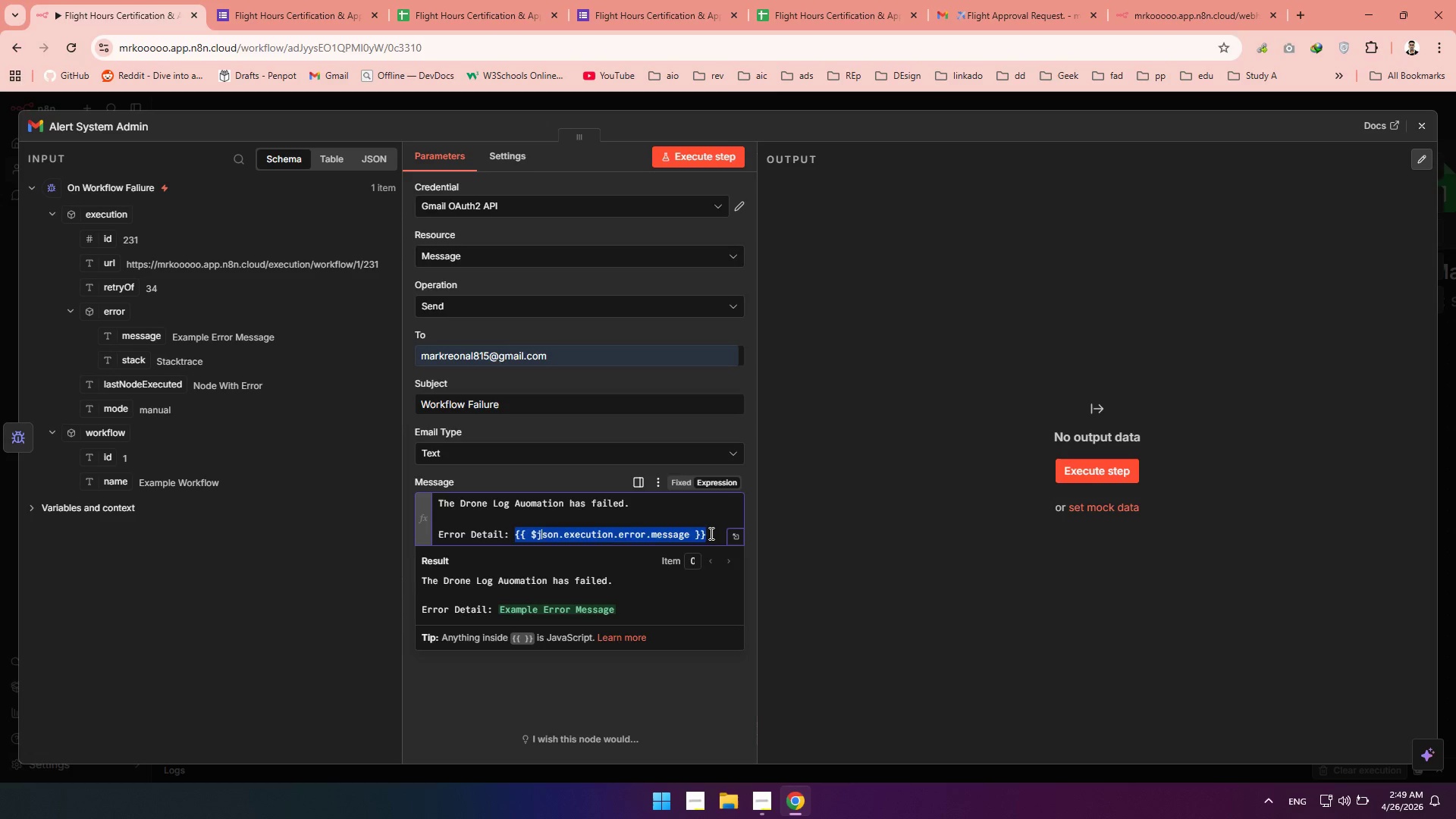 
left_click([712, 533])
 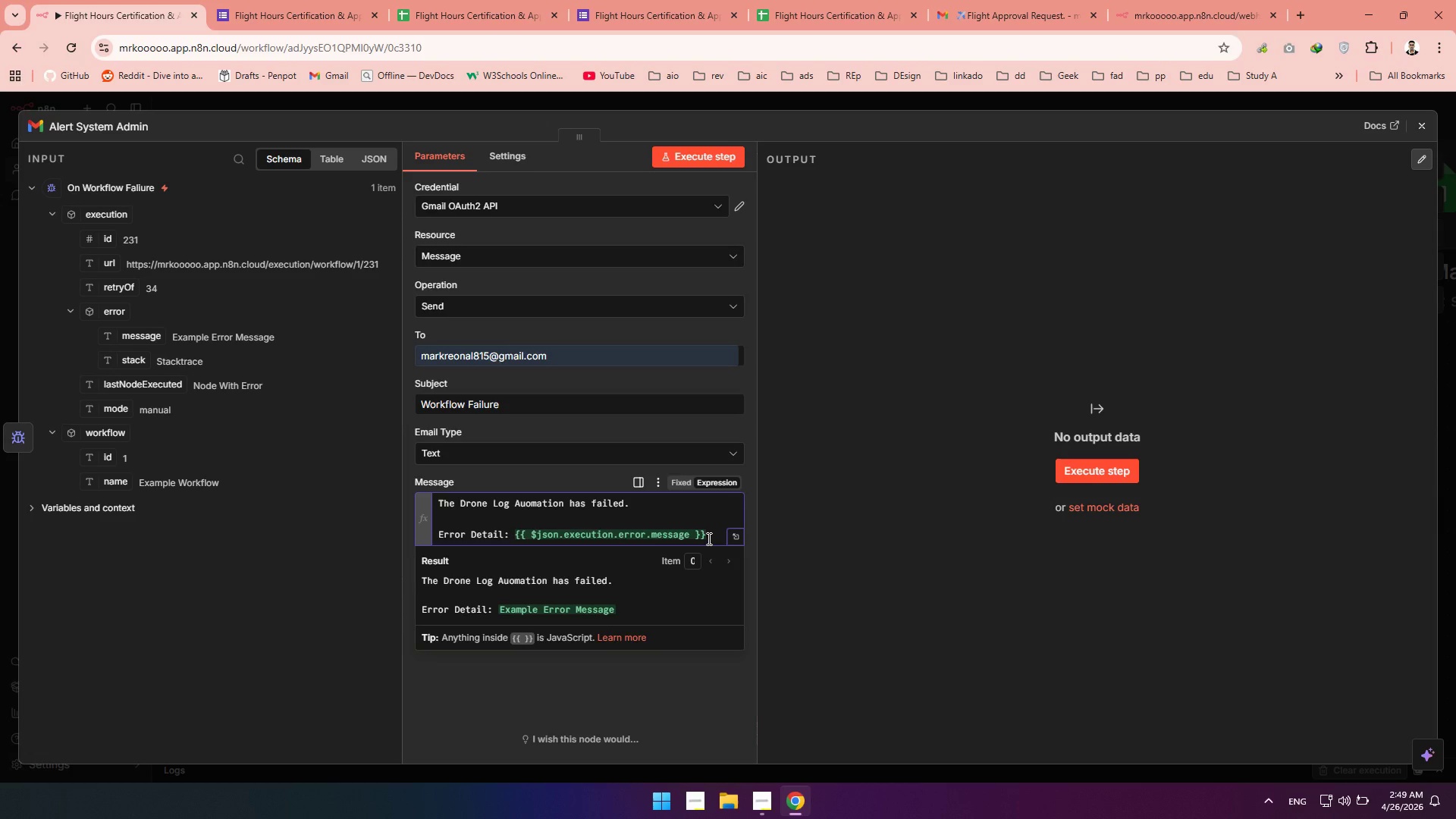 
key(Enter)
 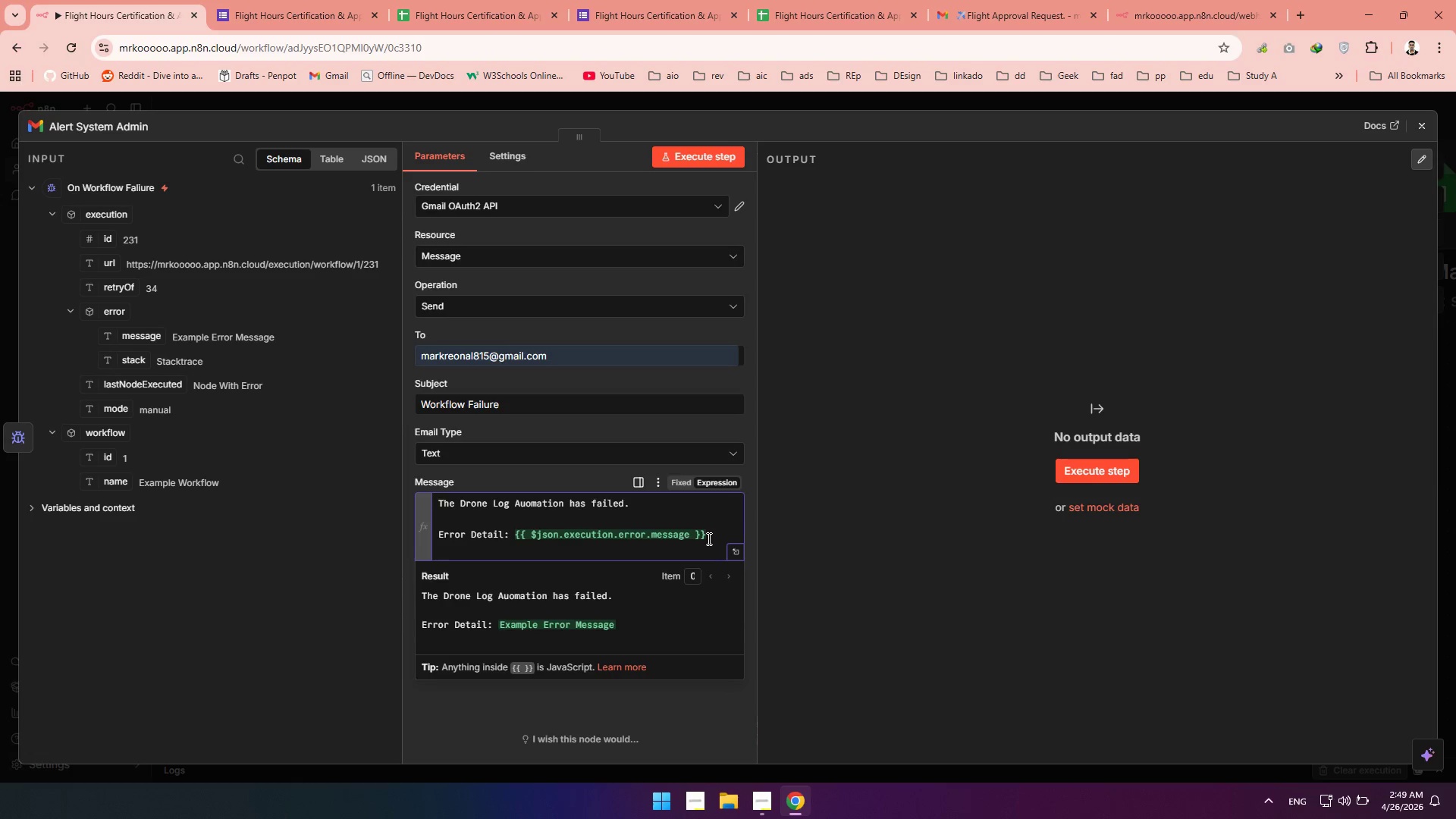 
wait(7.72)
 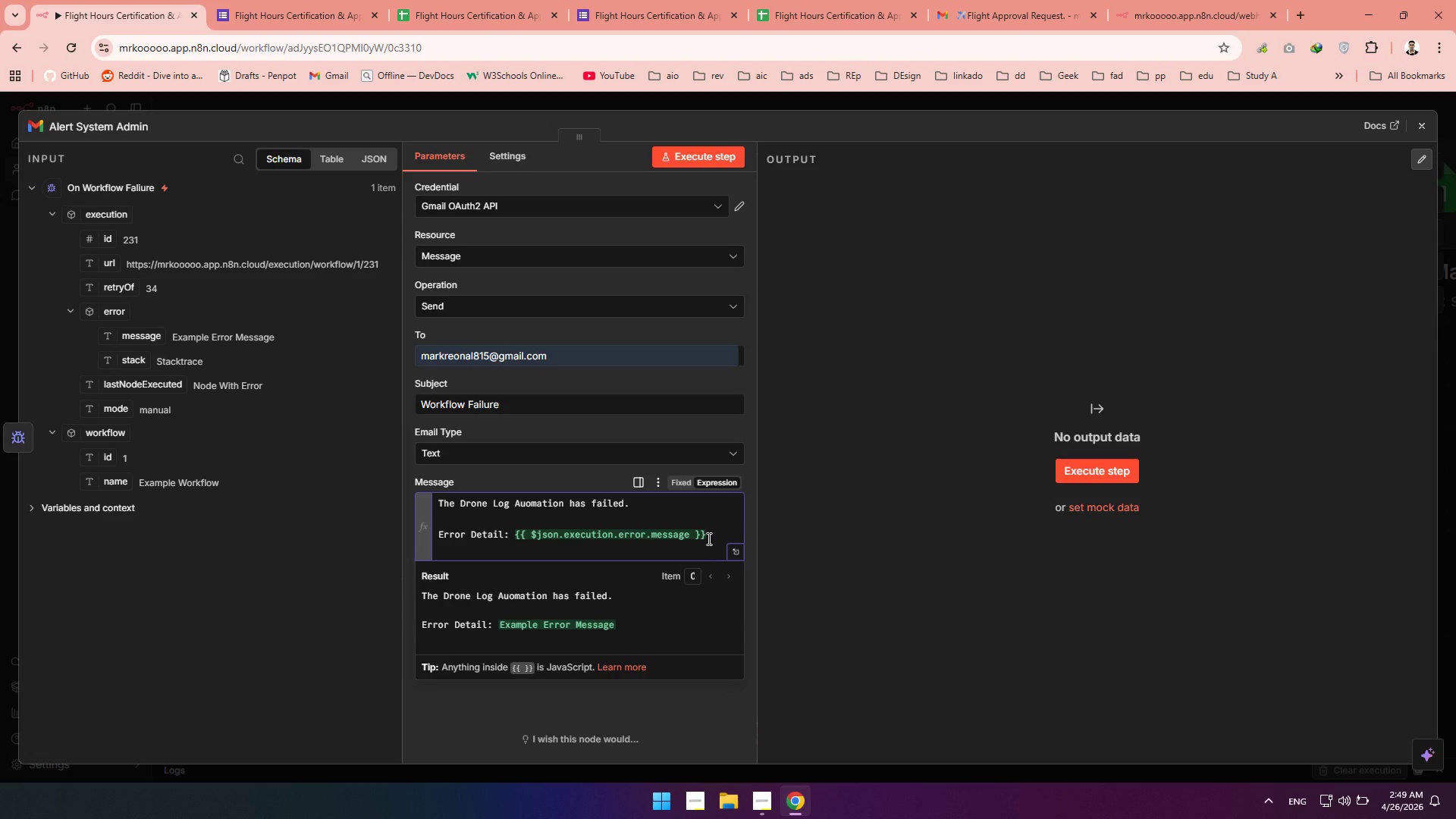 
type(Workflow: )
 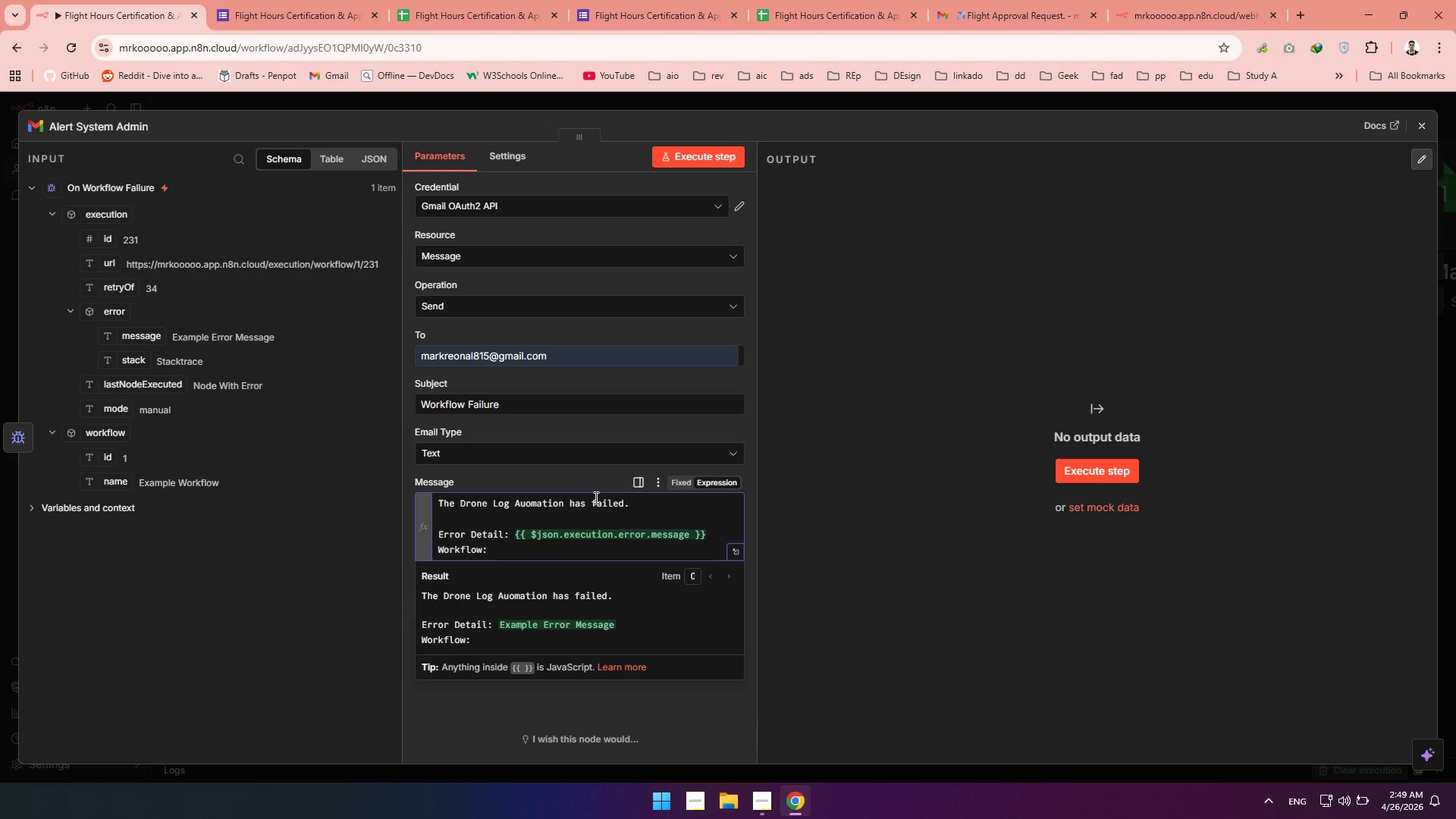 
left_click_drag(start_coordinate=[112, 488], to_coordinate=[526, 551])
 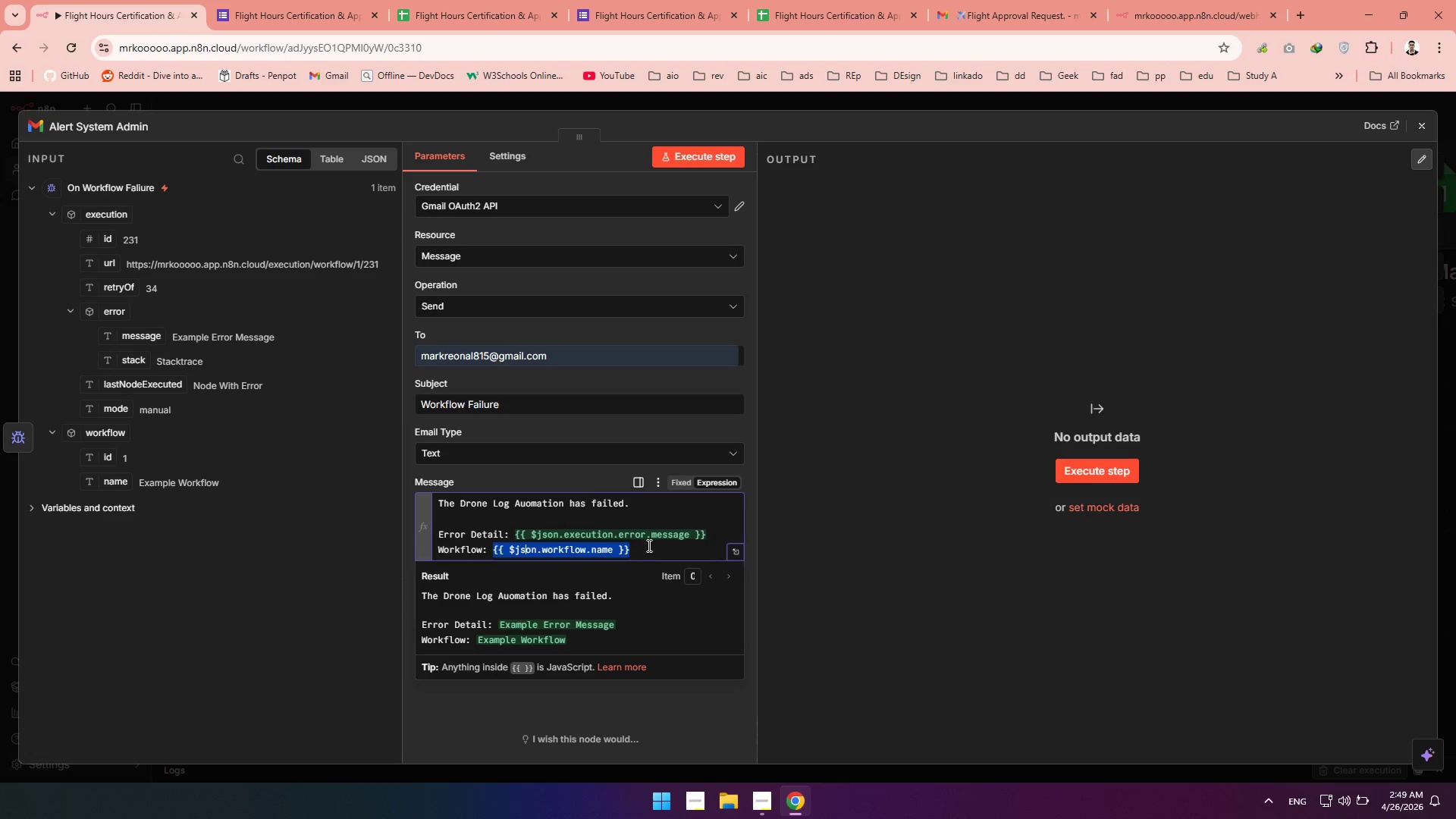 
left_click([648, 545])
 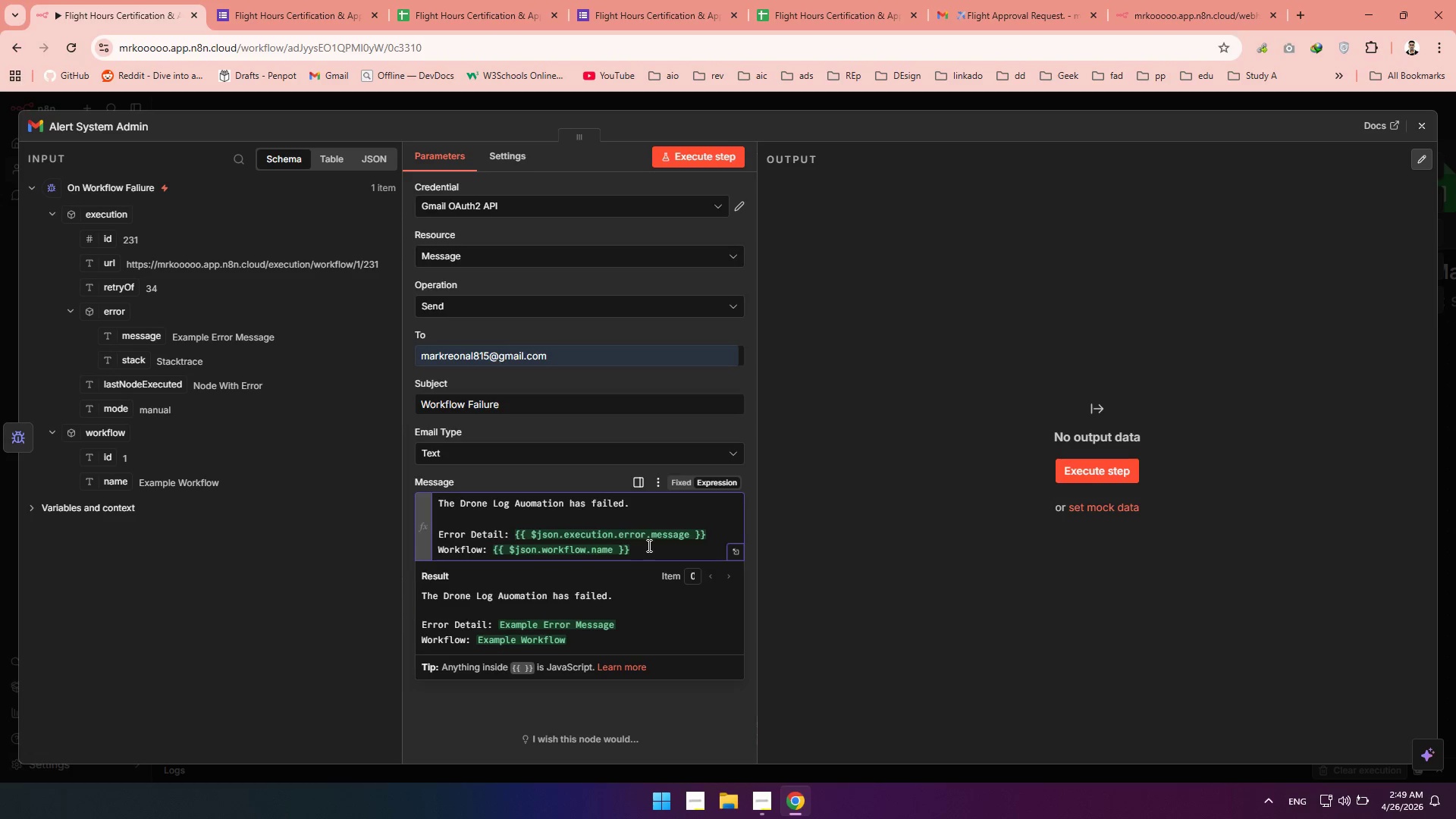 
key(Enter)
 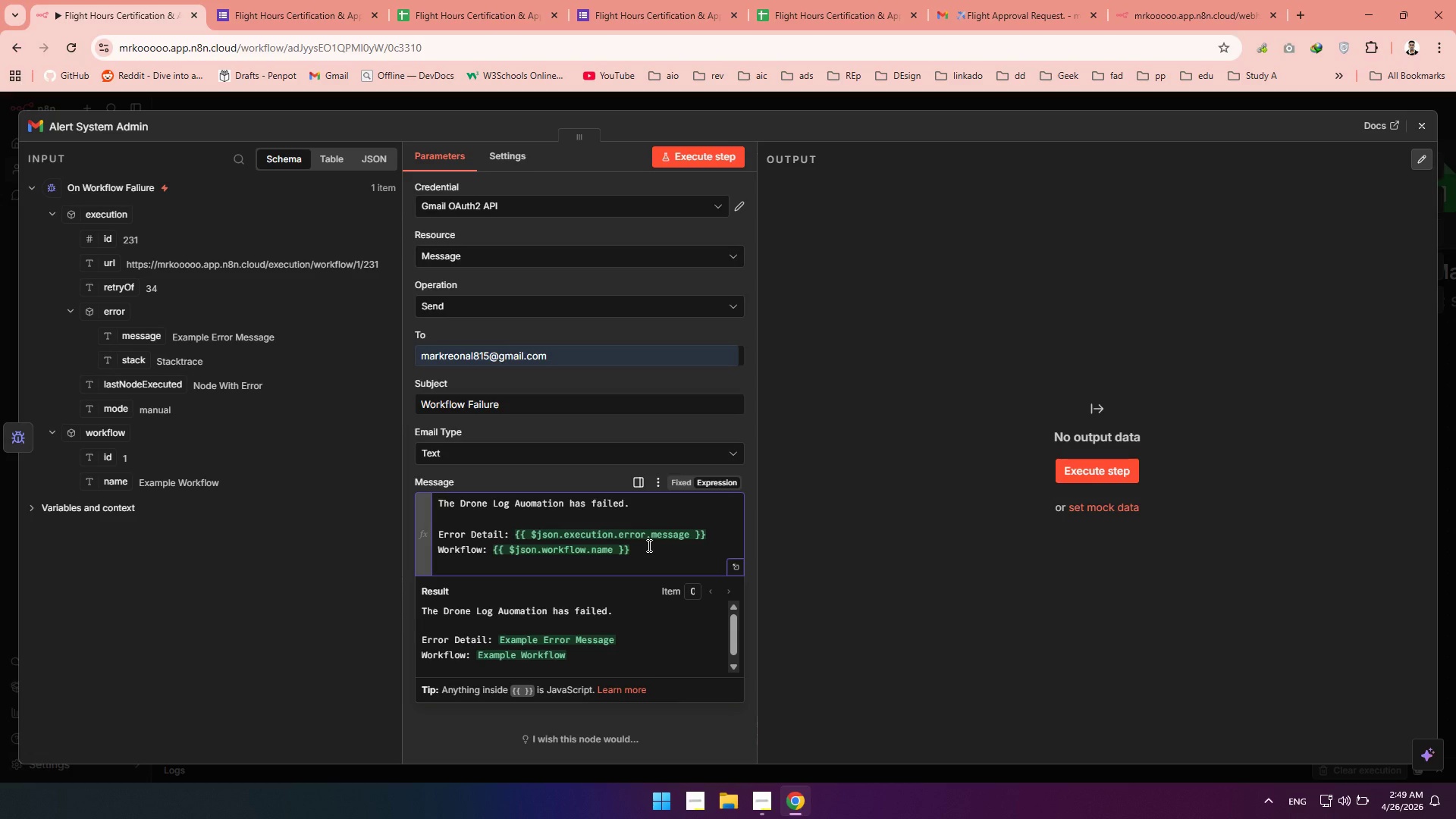 
key(Enter)
 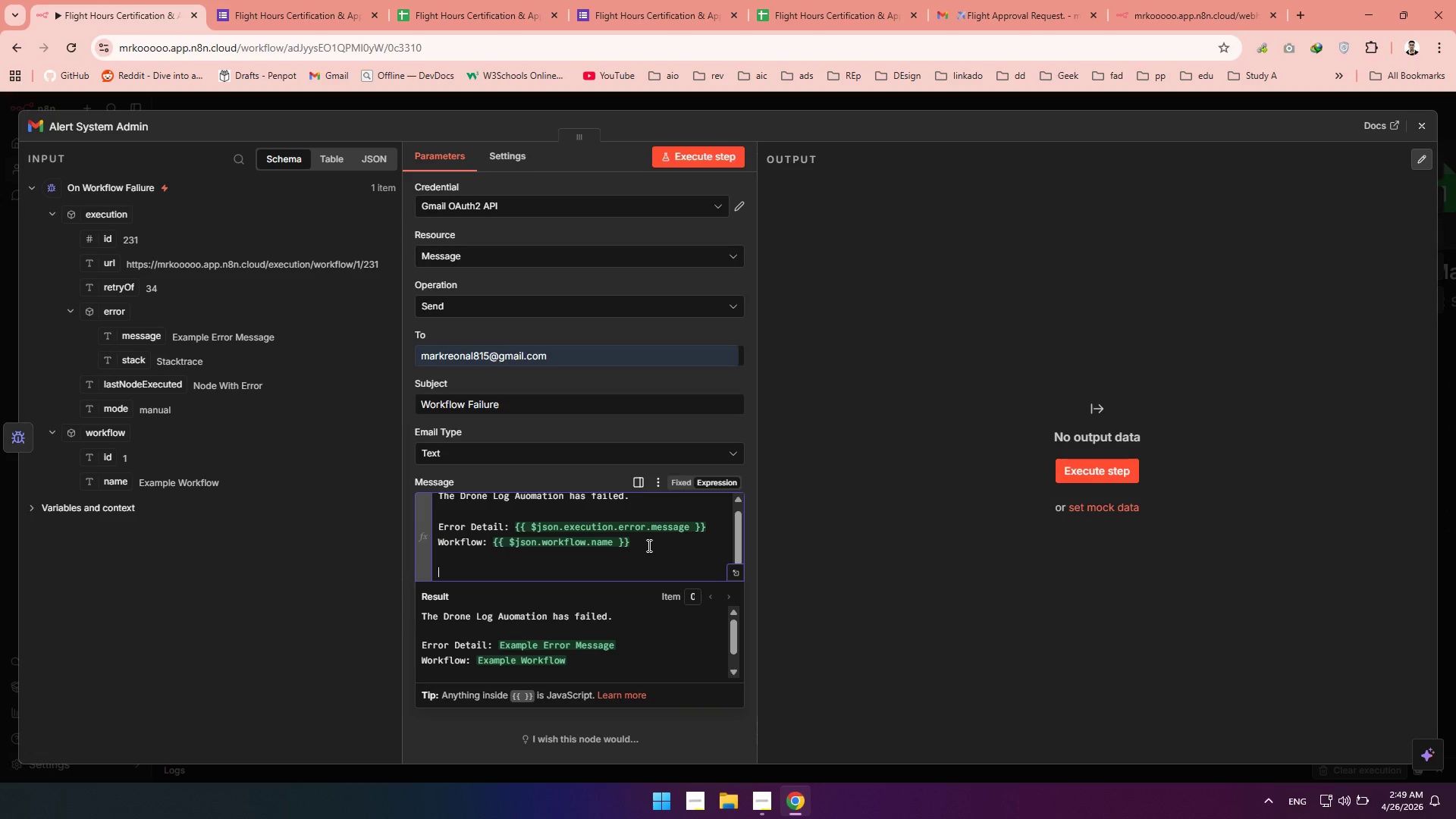 
key(Backspace)
 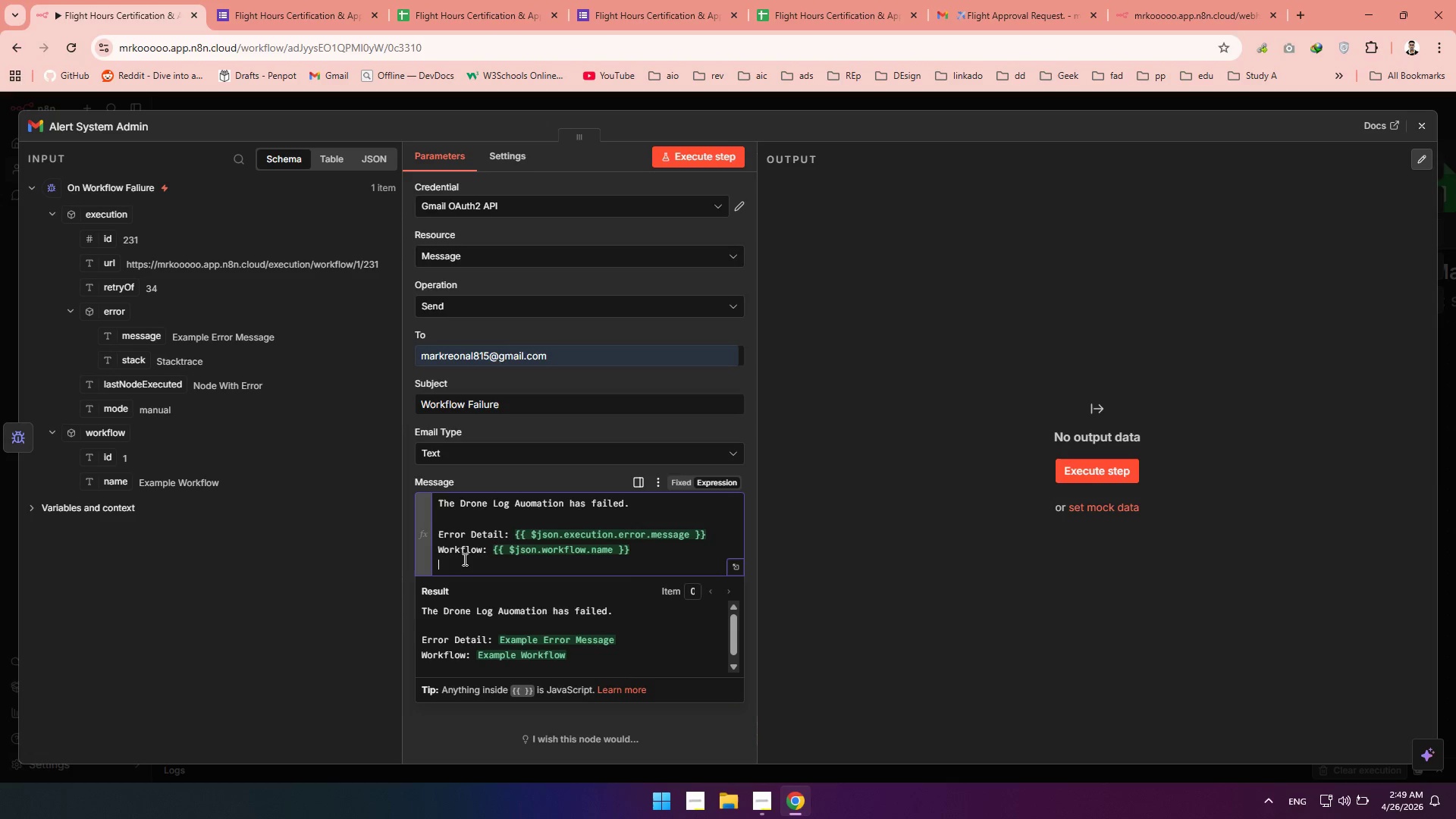 
type(Ero=)
key(Backspace)
key(Backspace)
type(ror Cause: )
 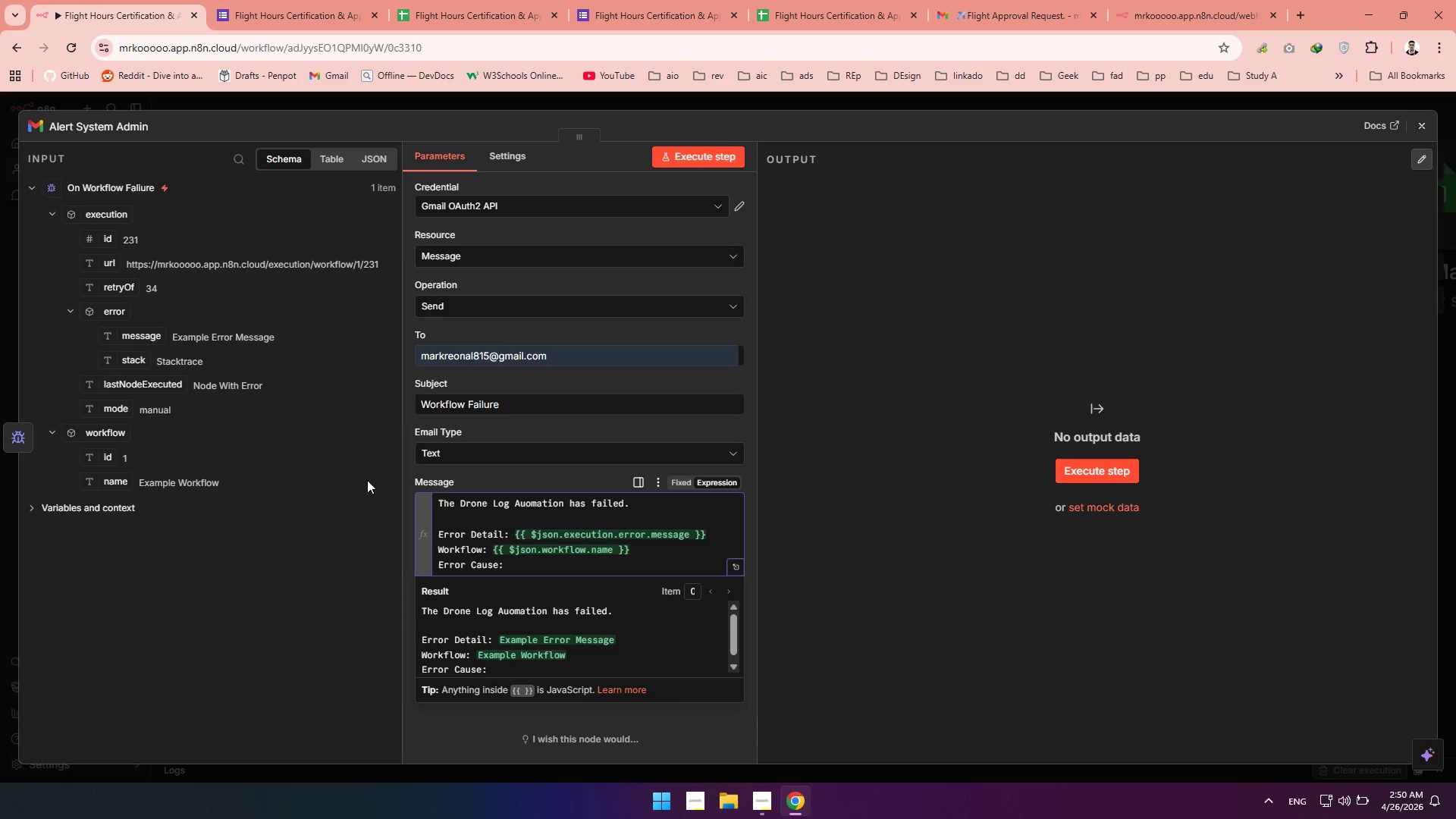 
left_click_drag(start_coordinate=[127, 383], to_coordinate=[517, 567])
 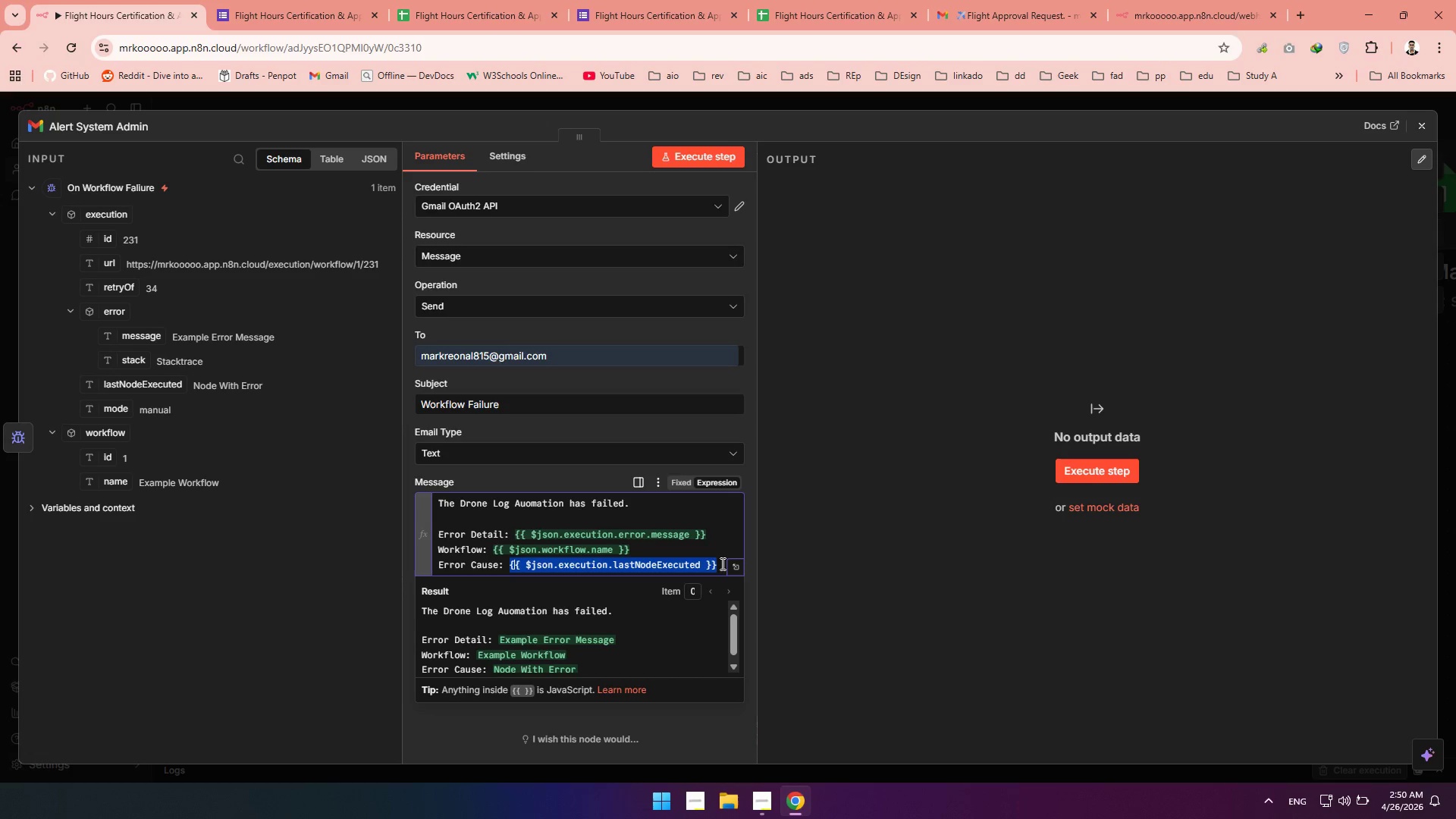 
left_click([720, 563])
 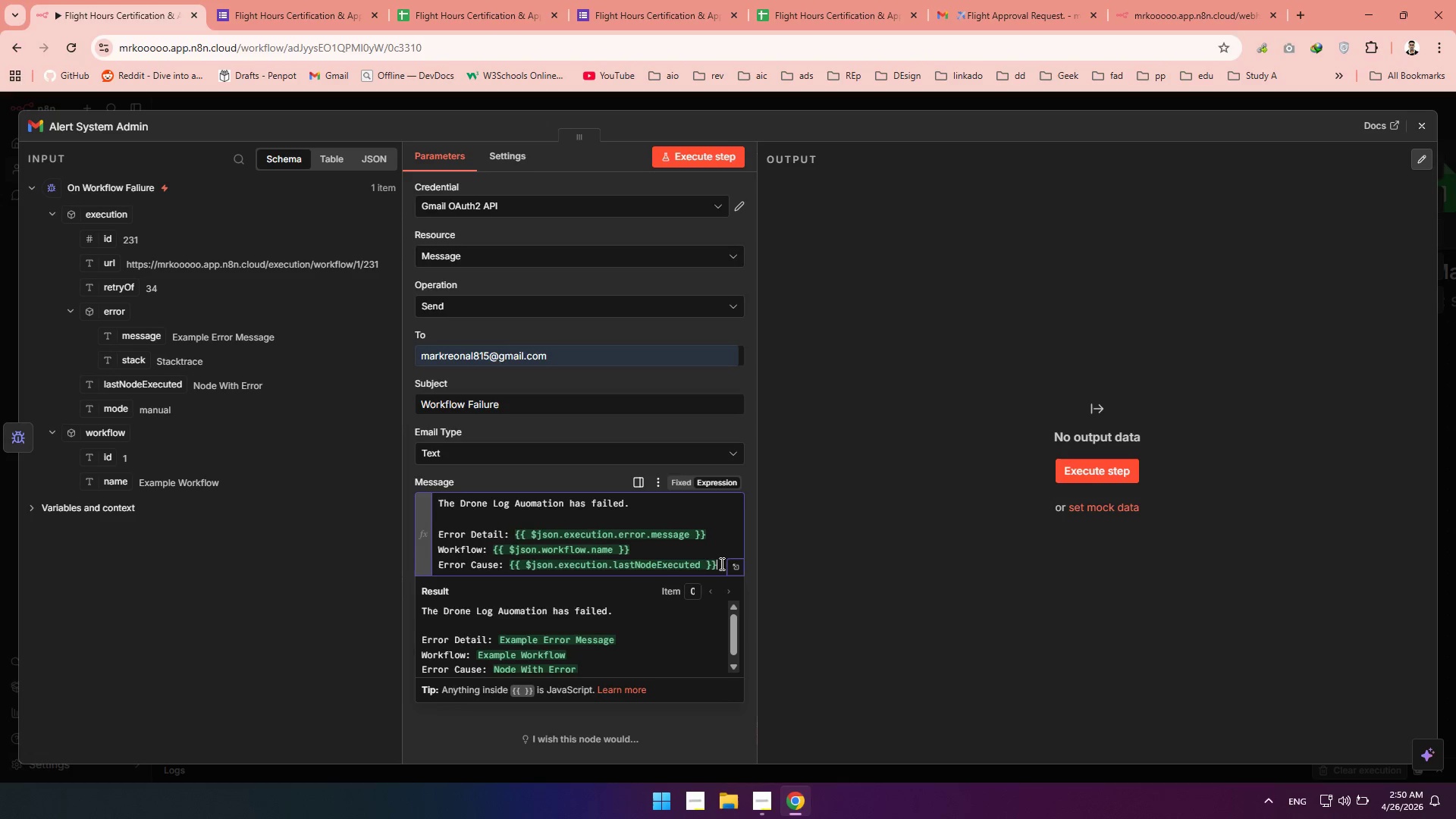 
key(Enter)
 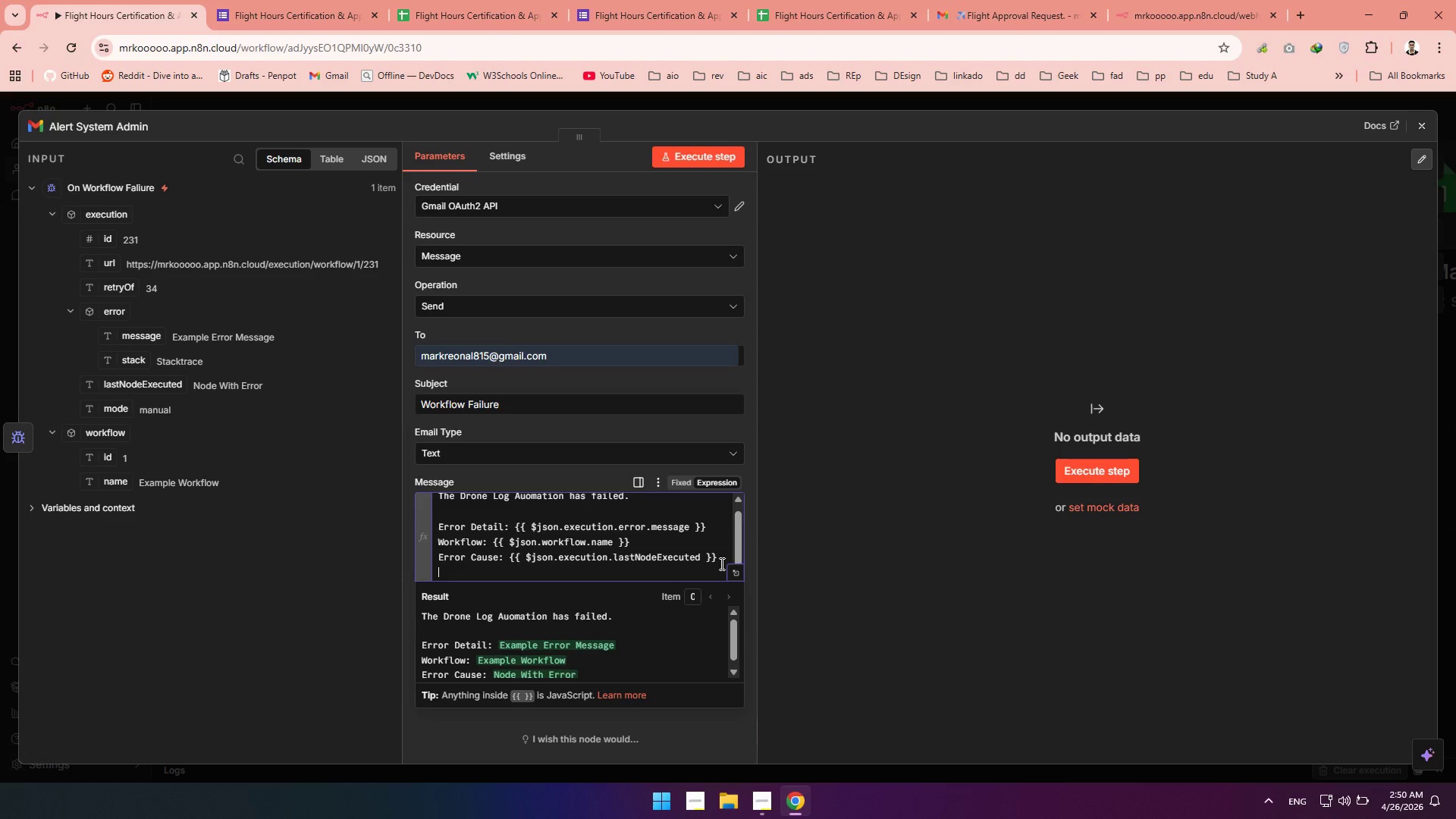 
key(Enter)
 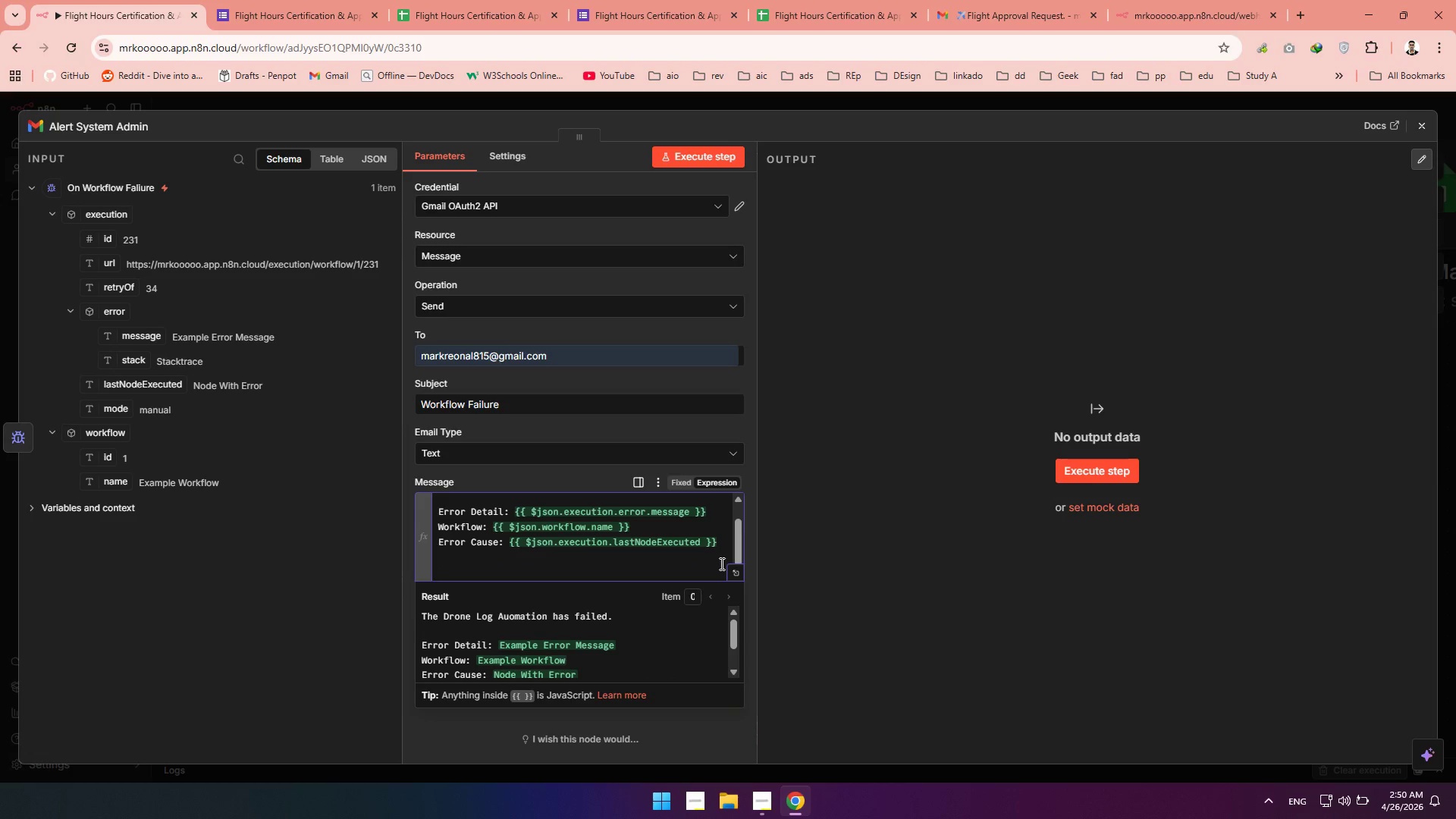 
type(Check n8n execution log immediately.)
 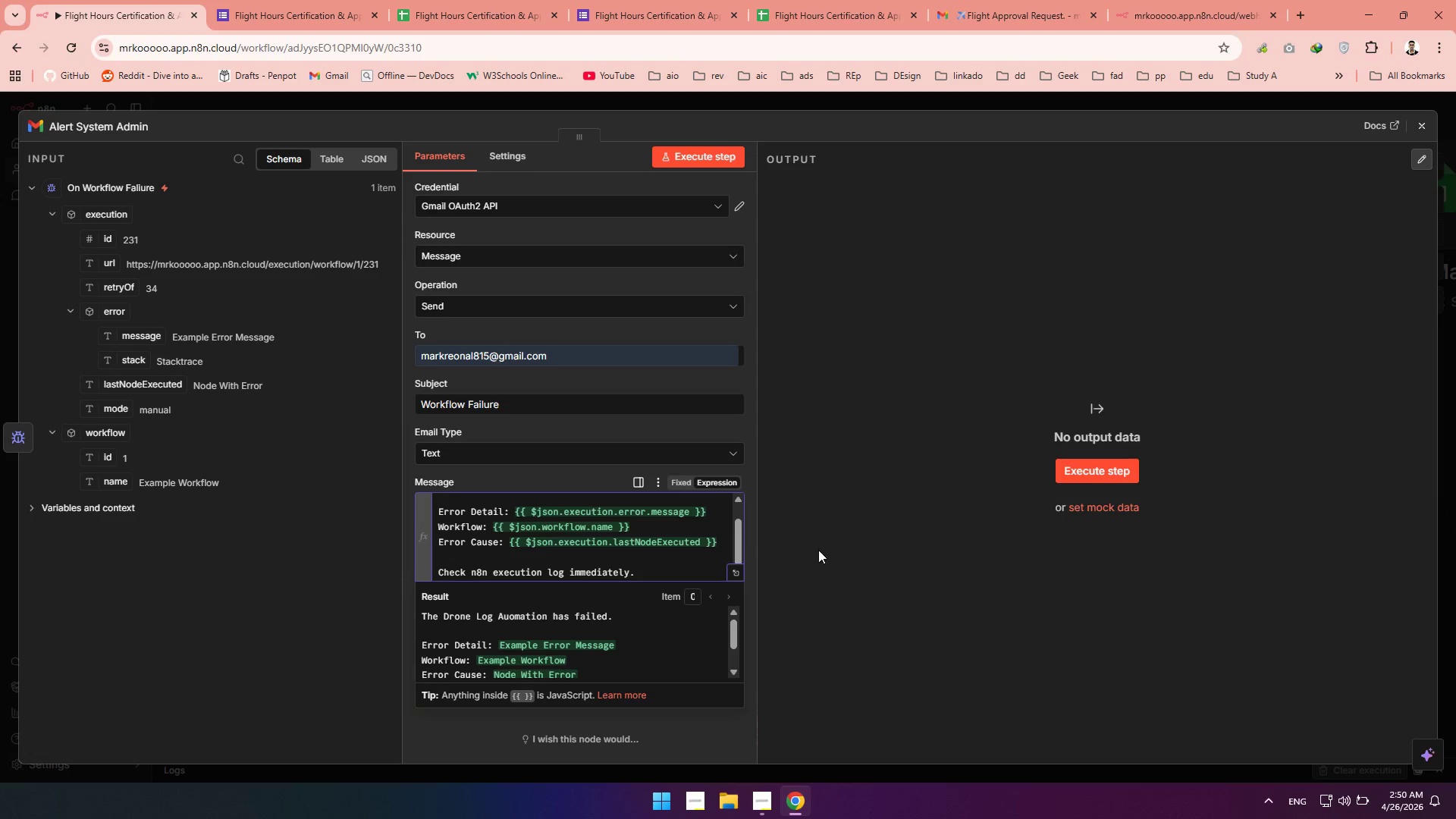 
left_click([818, 550])
 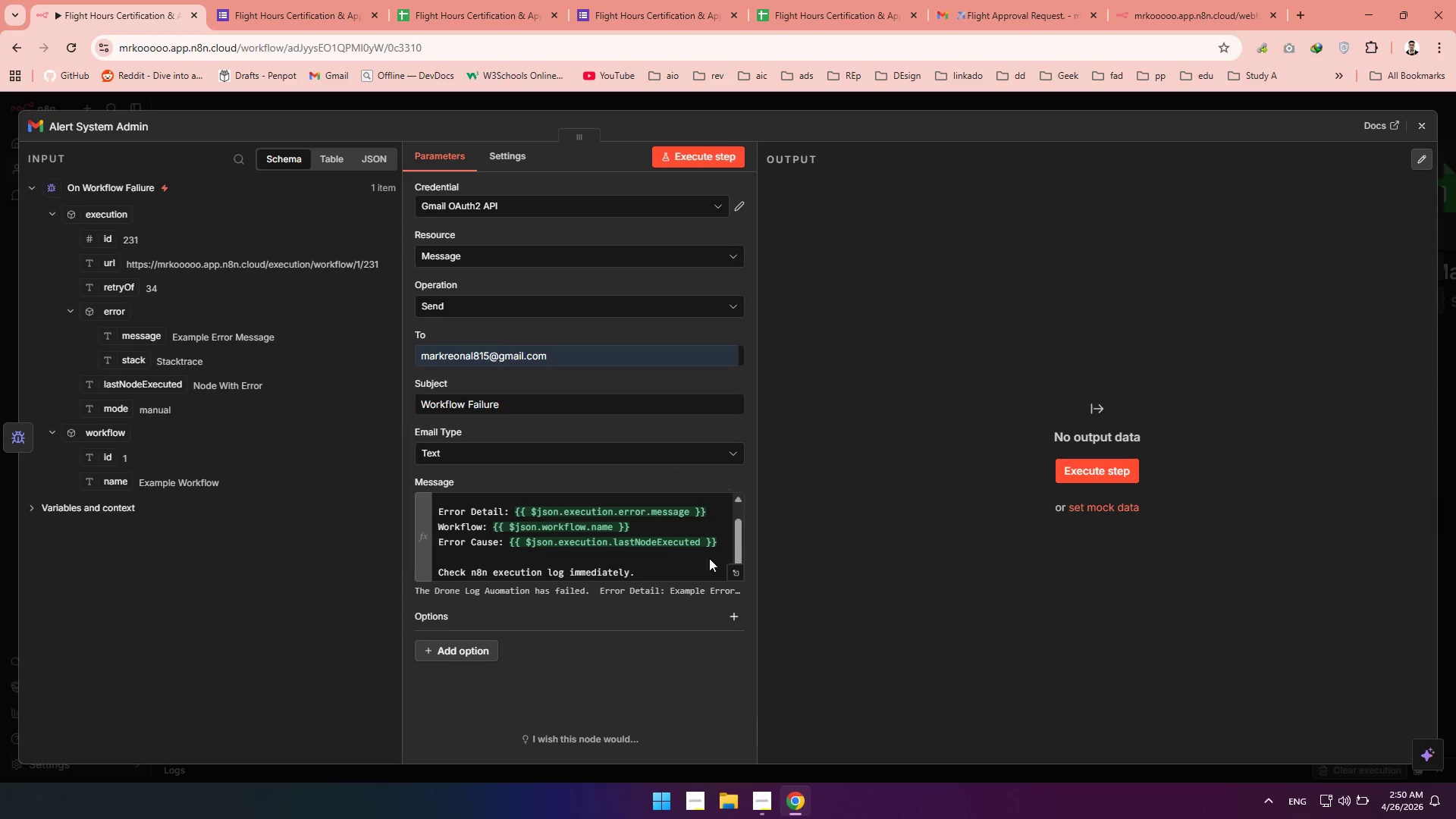 
mouse_move([656, 543])
 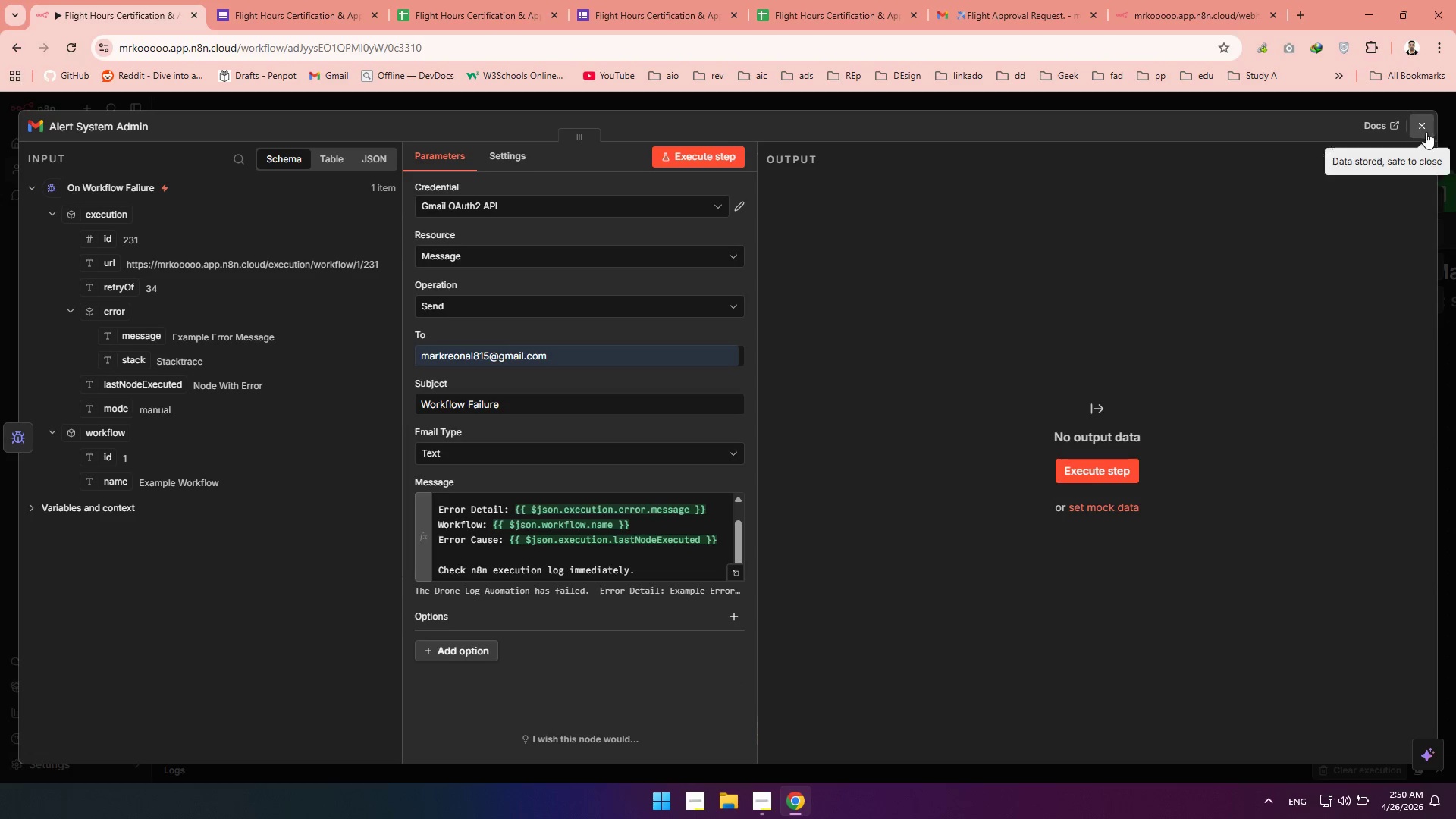 
left_click([1427, 130])
 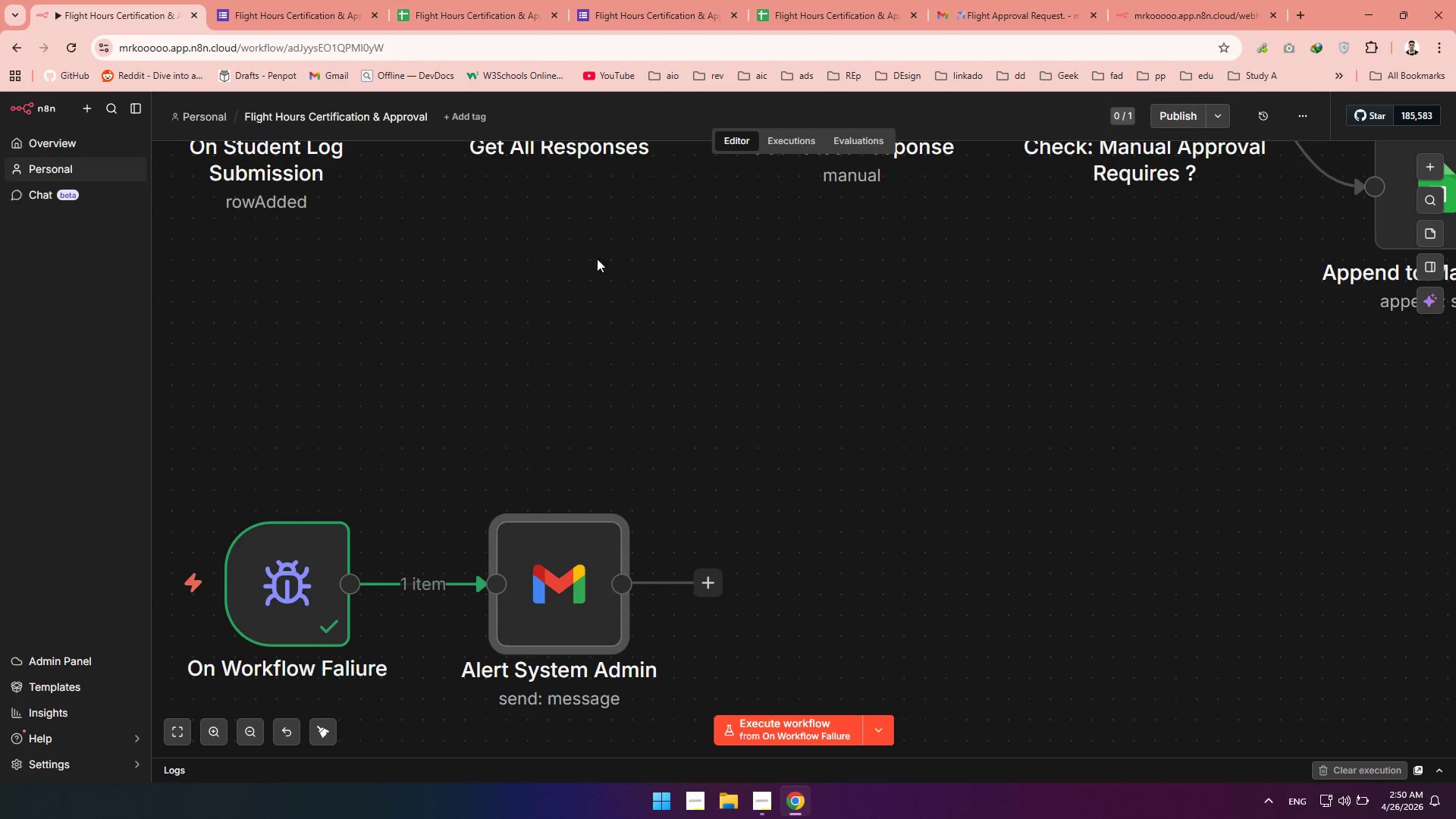 
left_click([328, 726])
 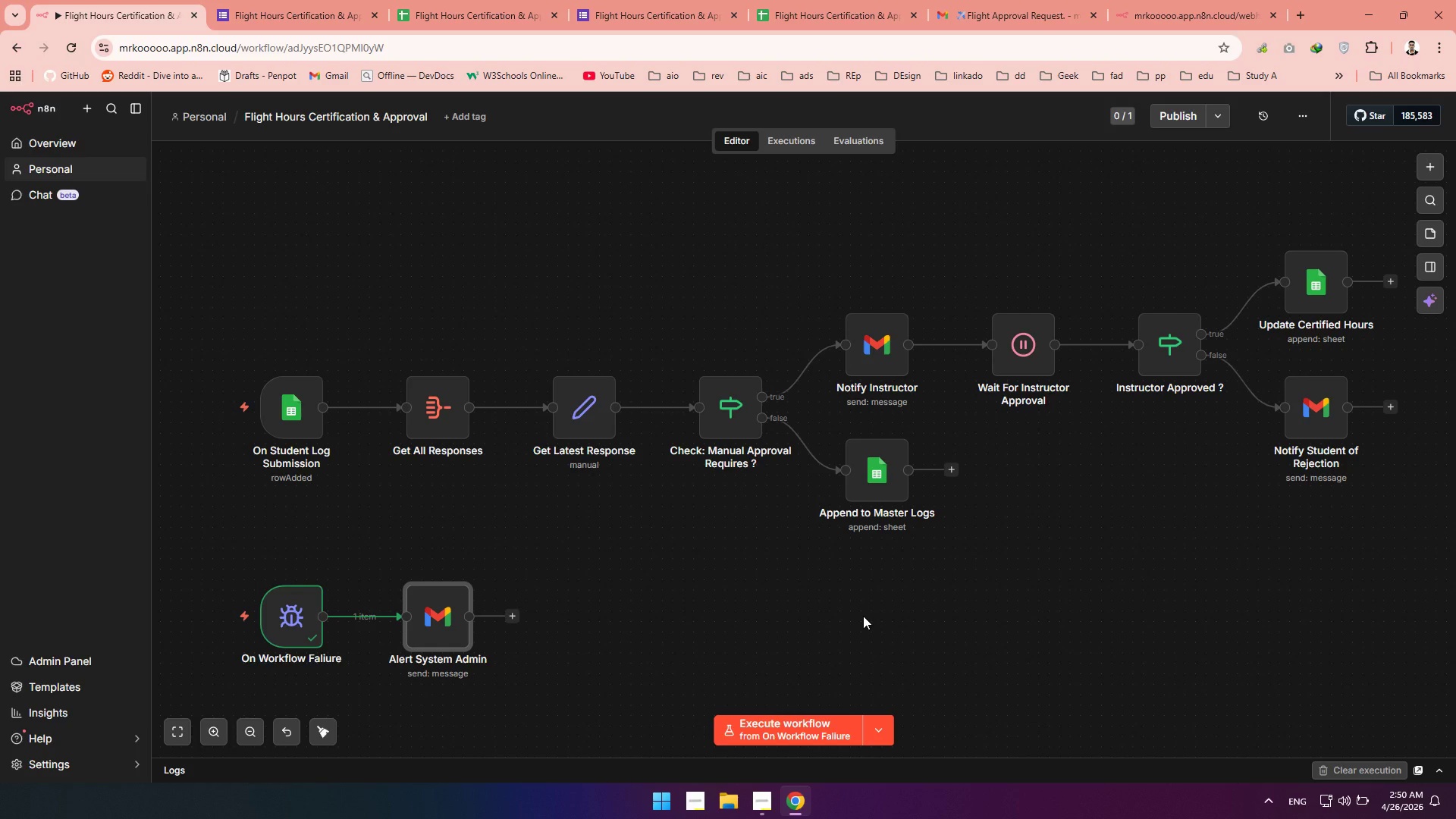 
wait(7.89)
 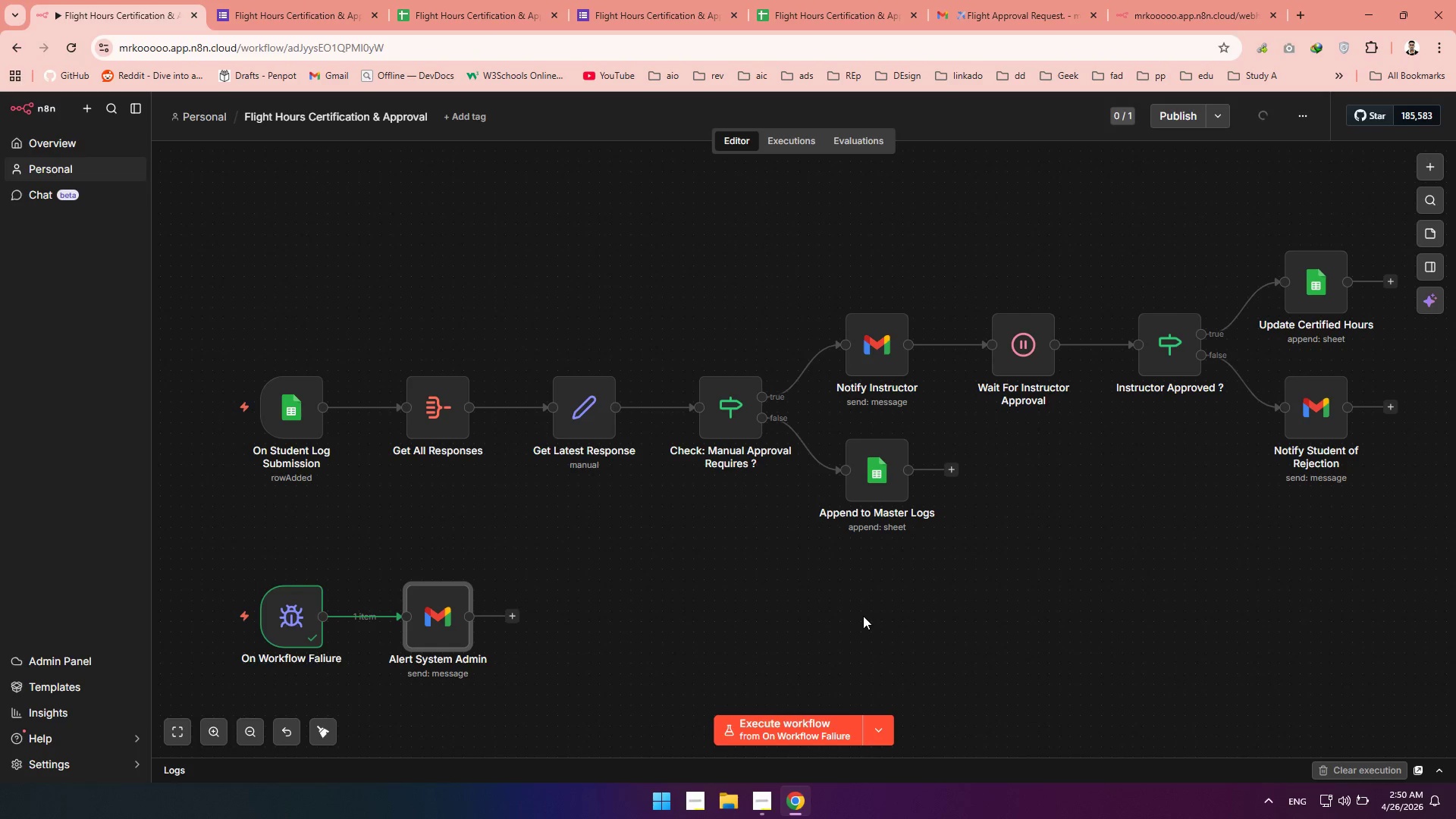 
scroll: coordinate [864, 671], scroll_direction: down, amount: 1.0
 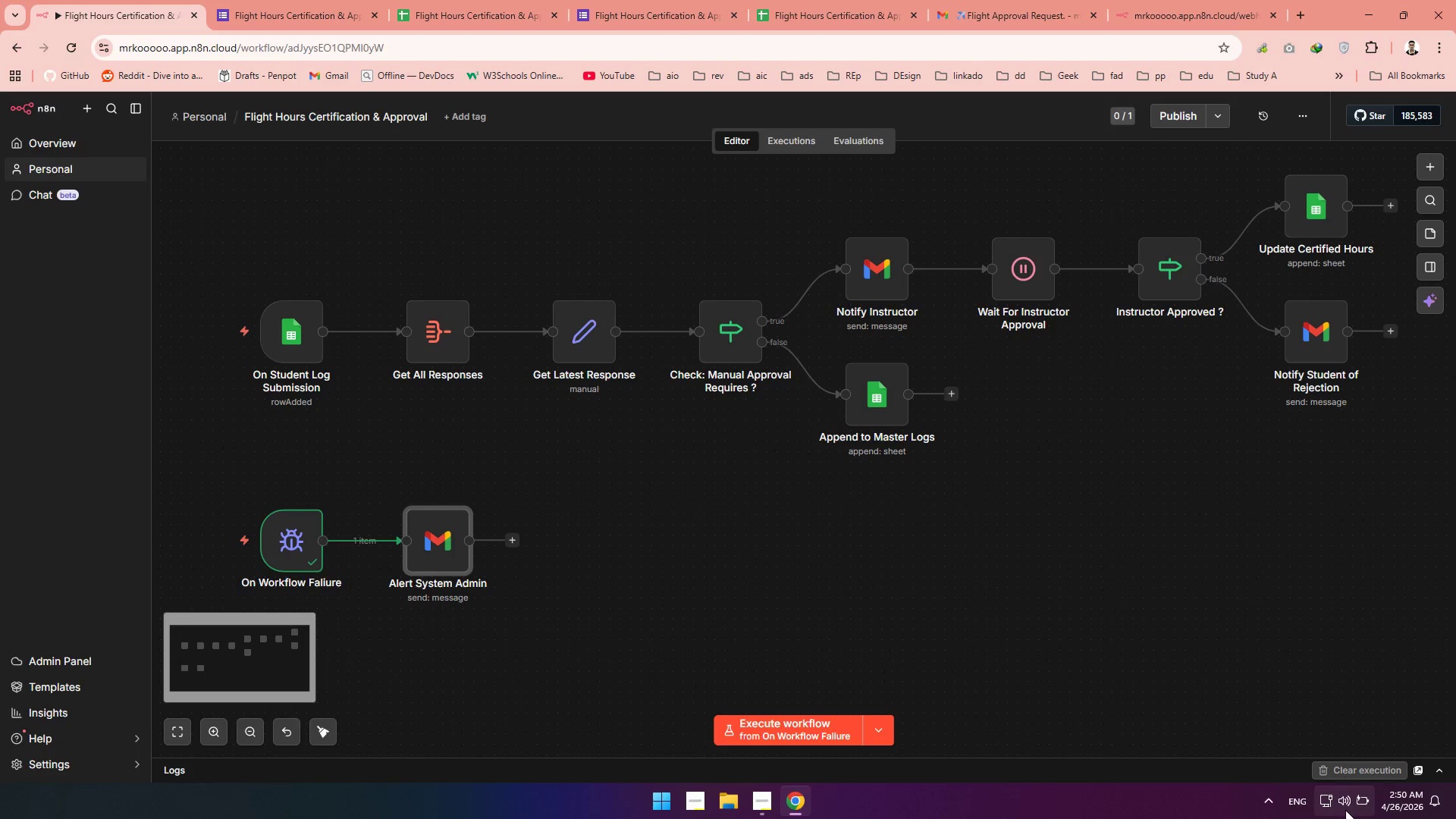 
left_click([1345, 810])
 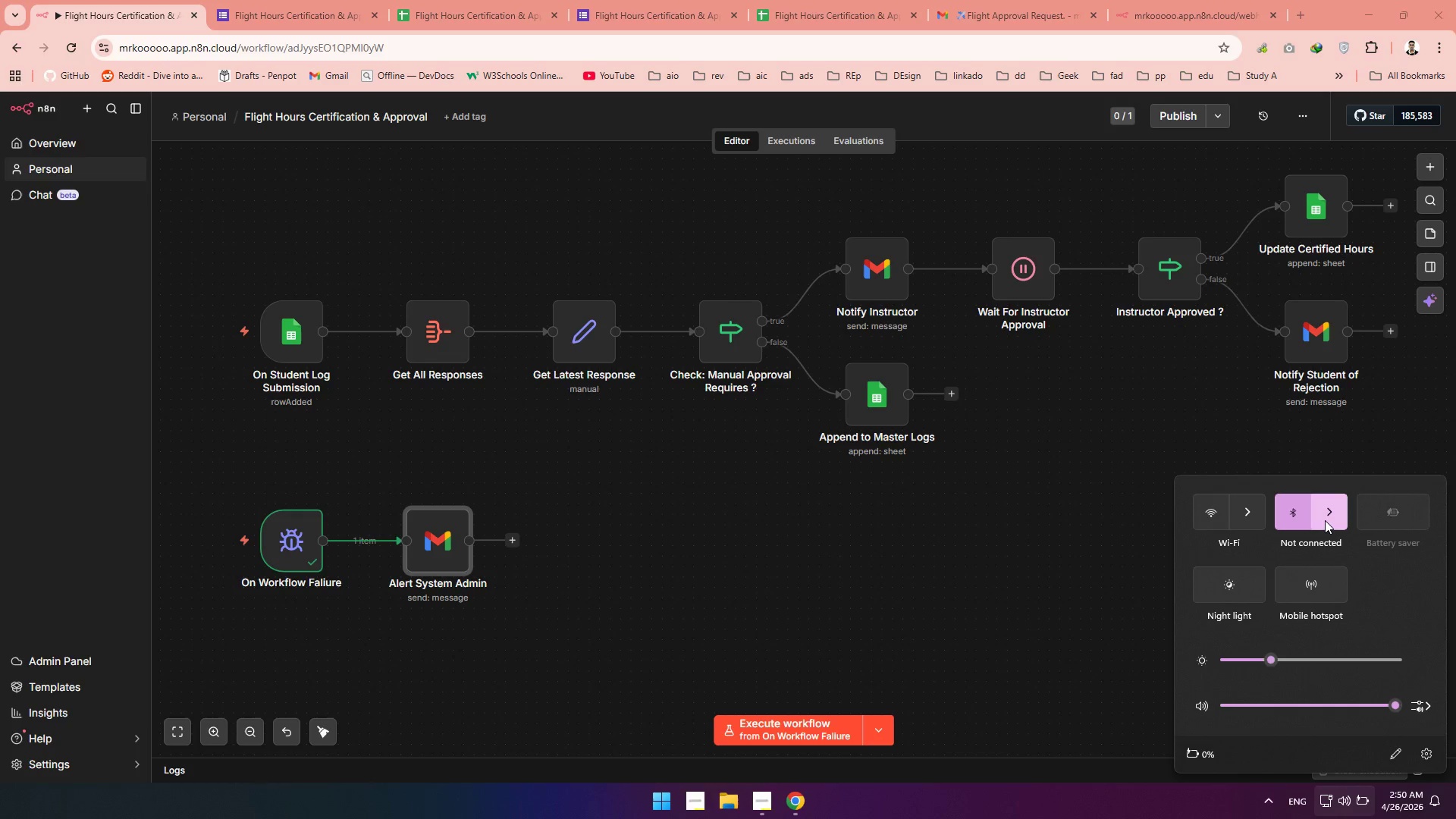 
left_click([1325, 520])
 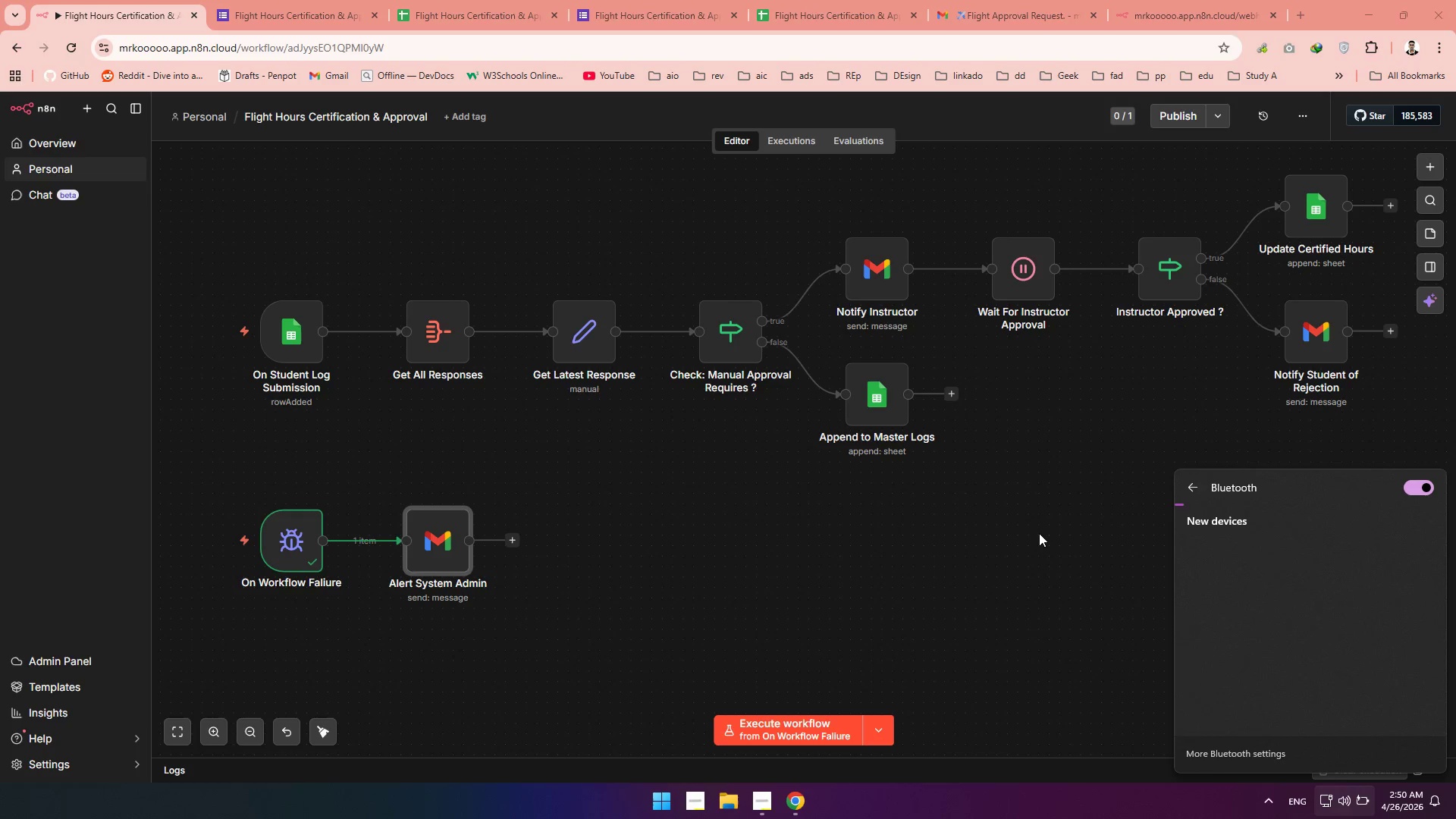 
left_click([1039, 533])
 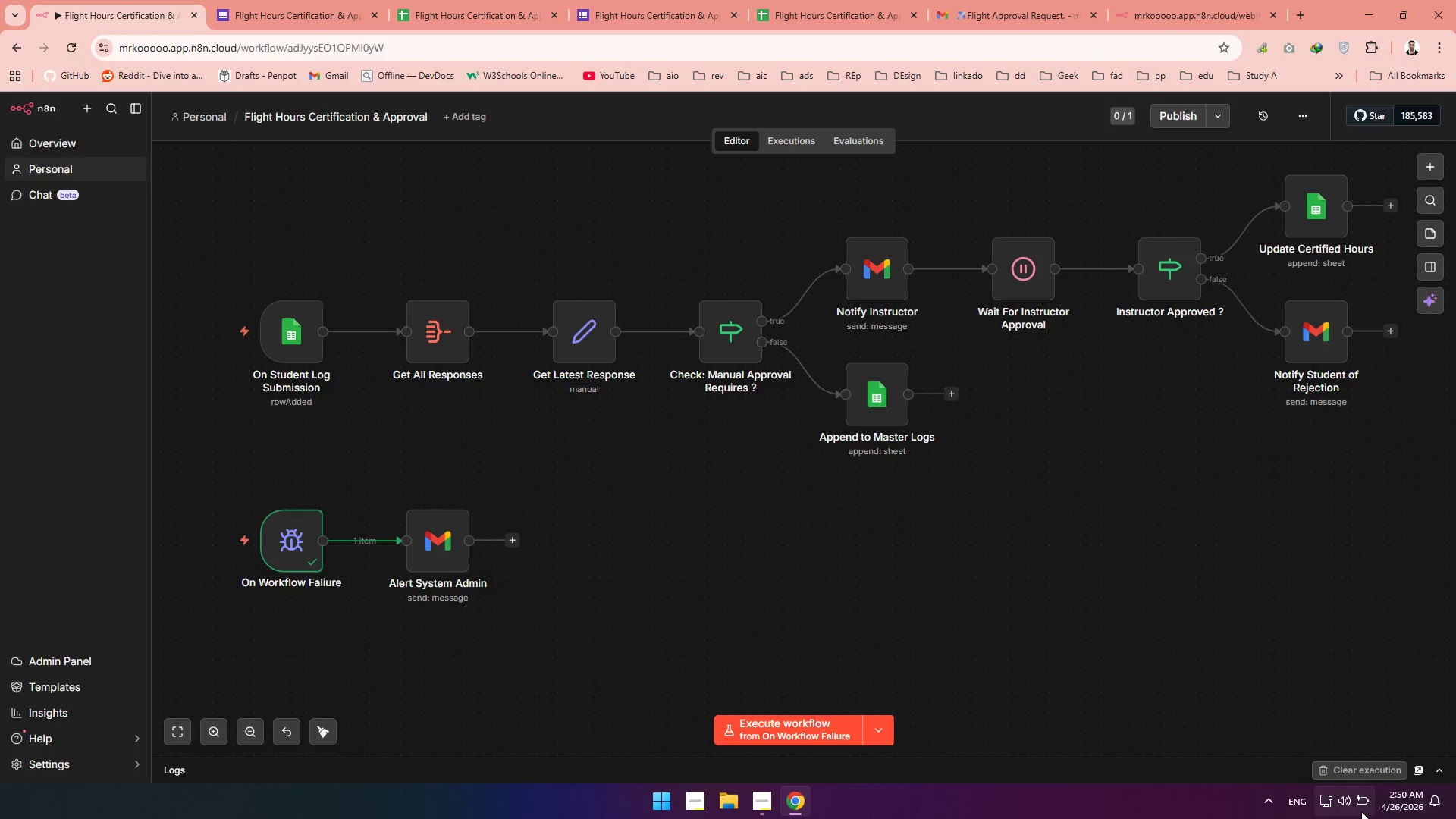 
left_click([1351, 811])
 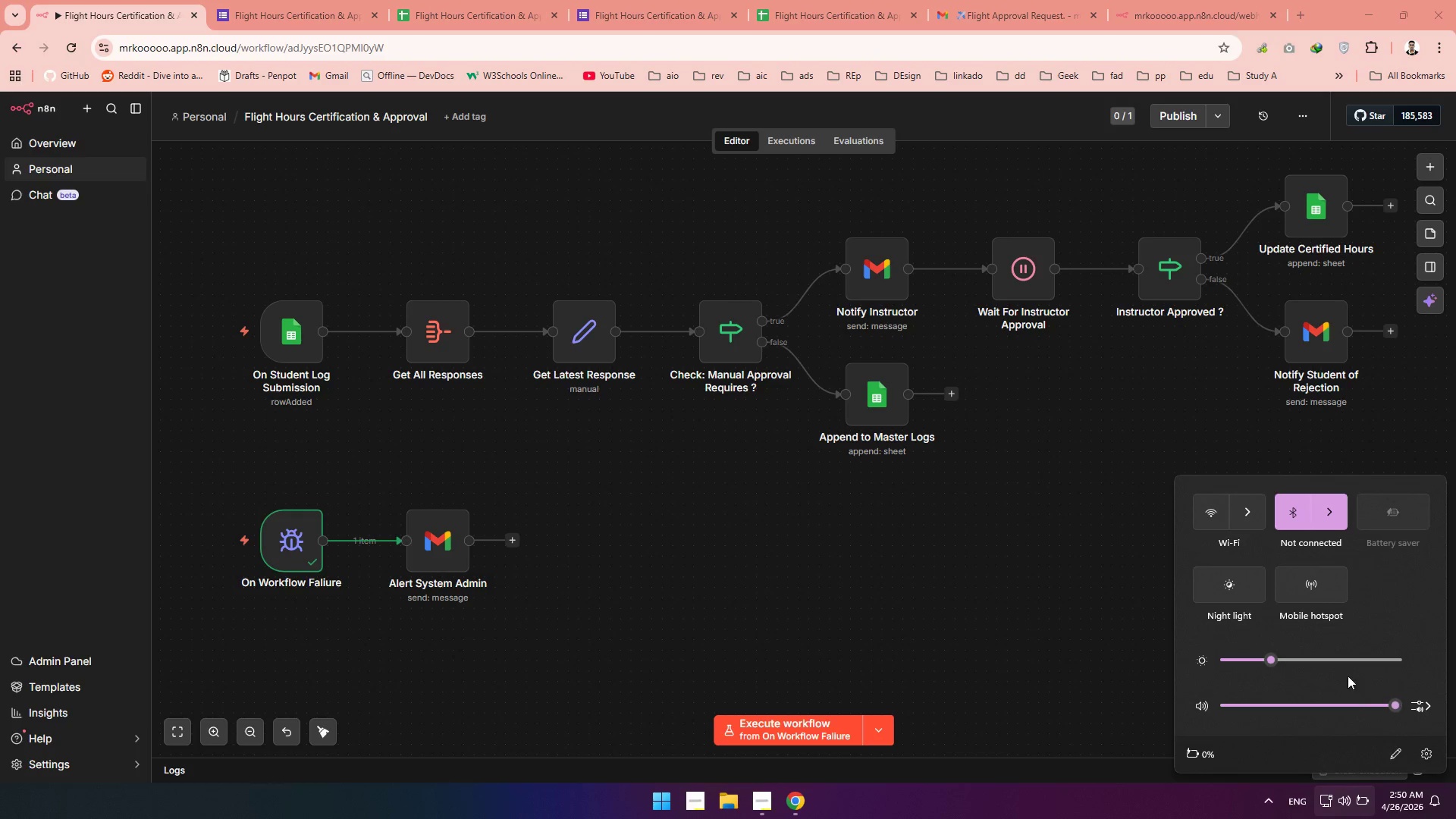 
left_click([1339, 661])
 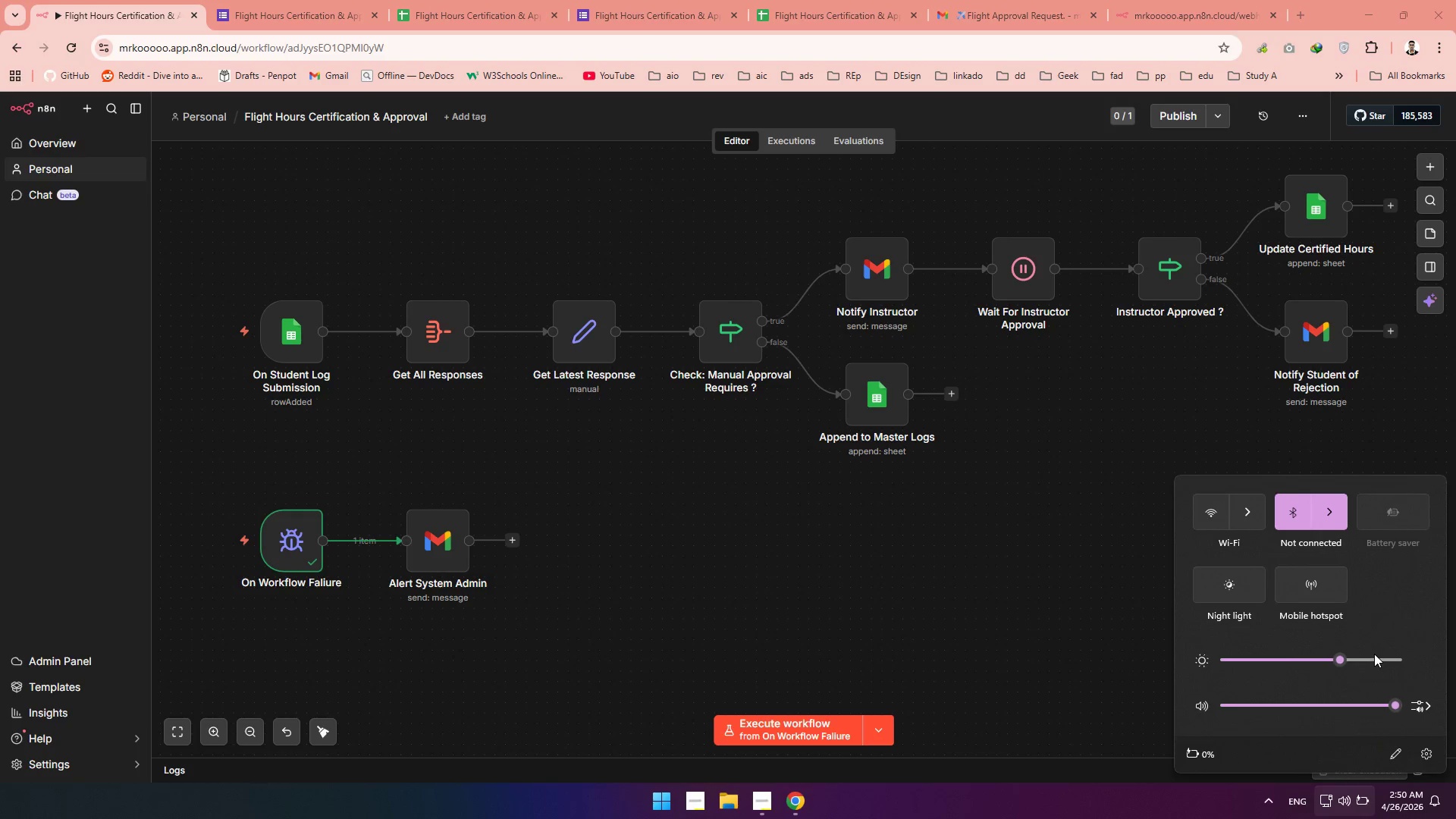 
left_click([1374, 654])
 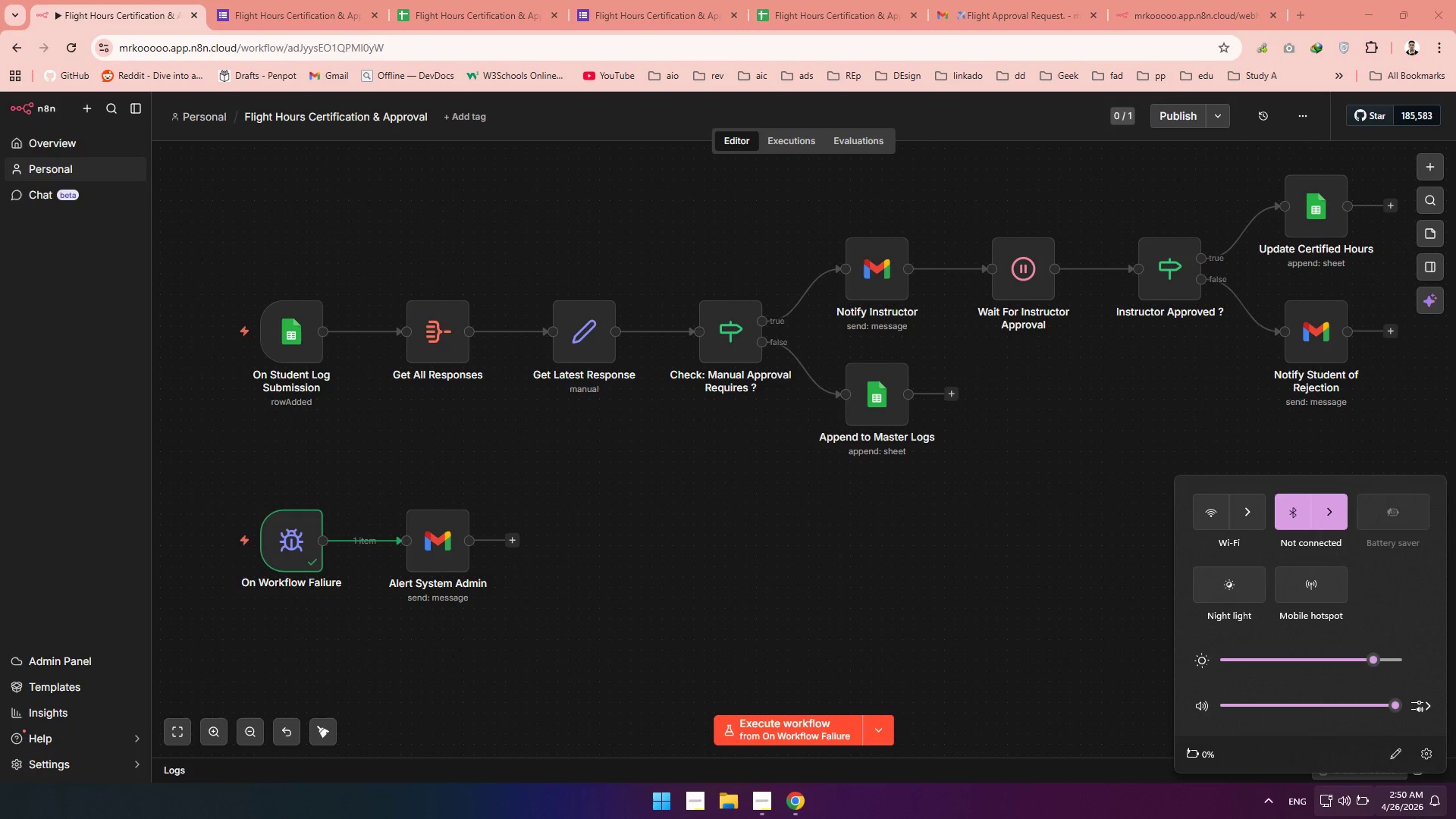 
wait(5.03)
 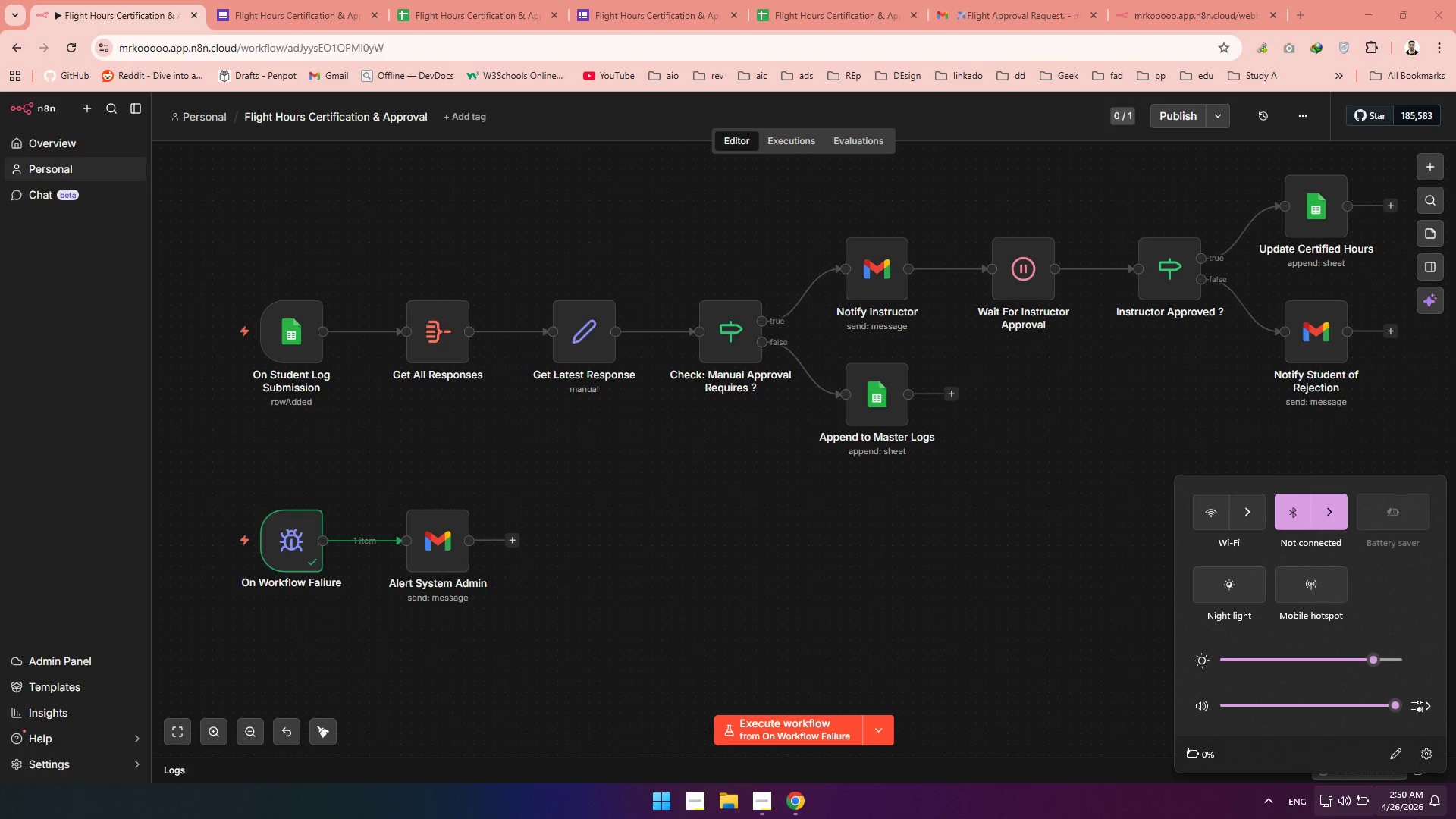 
left_click([883, 651])
 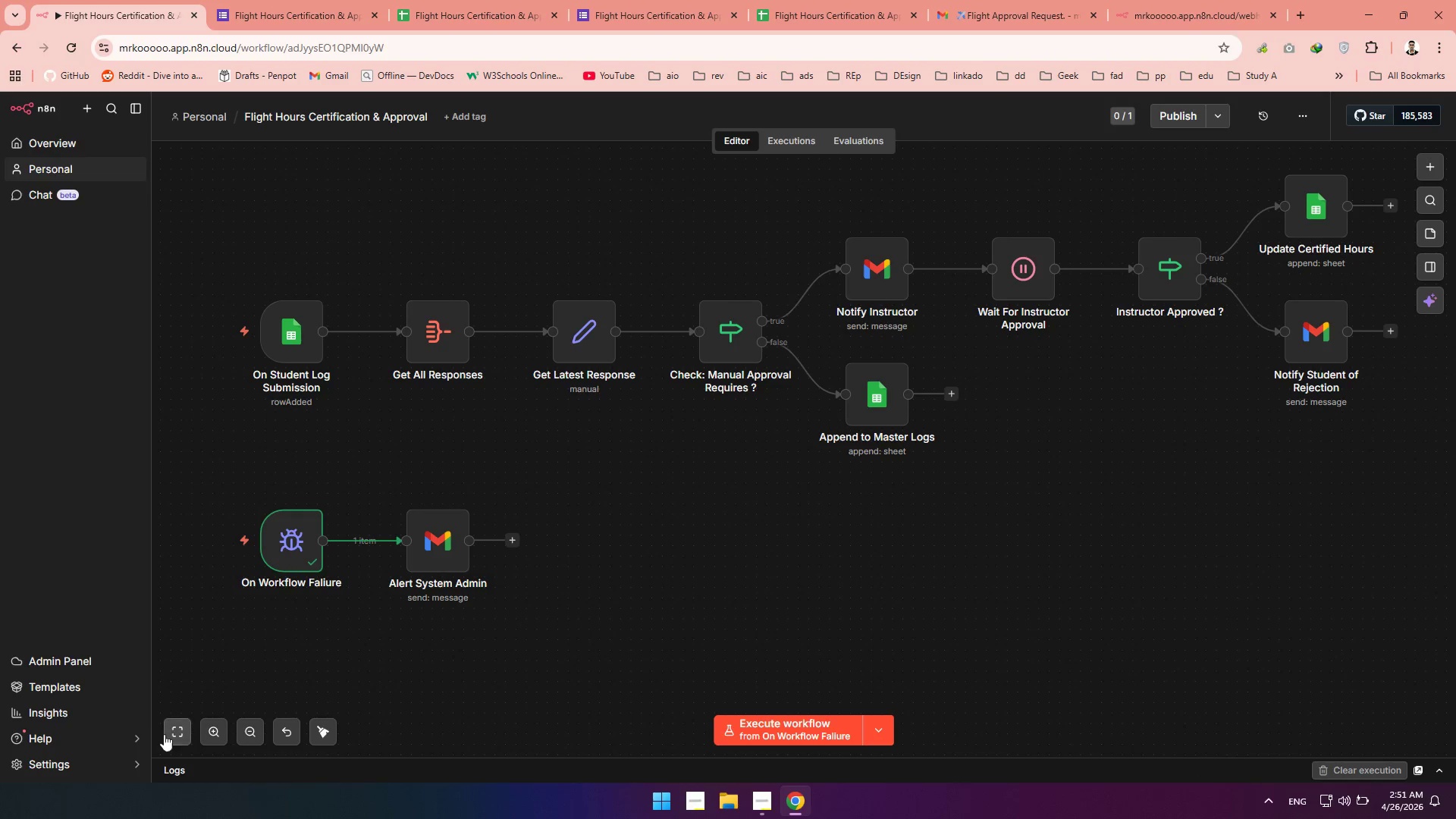 
left_click([183, 730])
 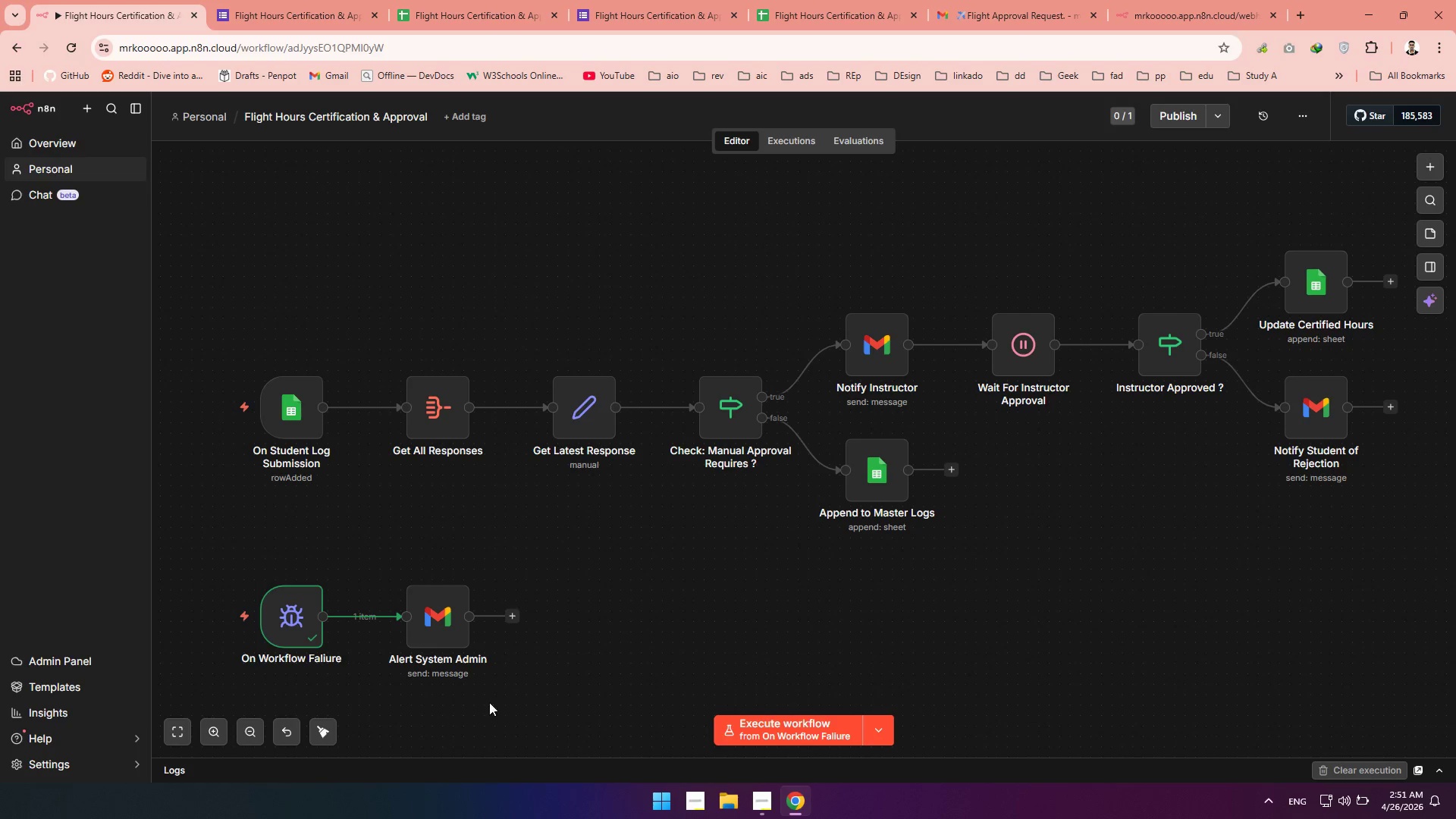 
wait(31.53)
 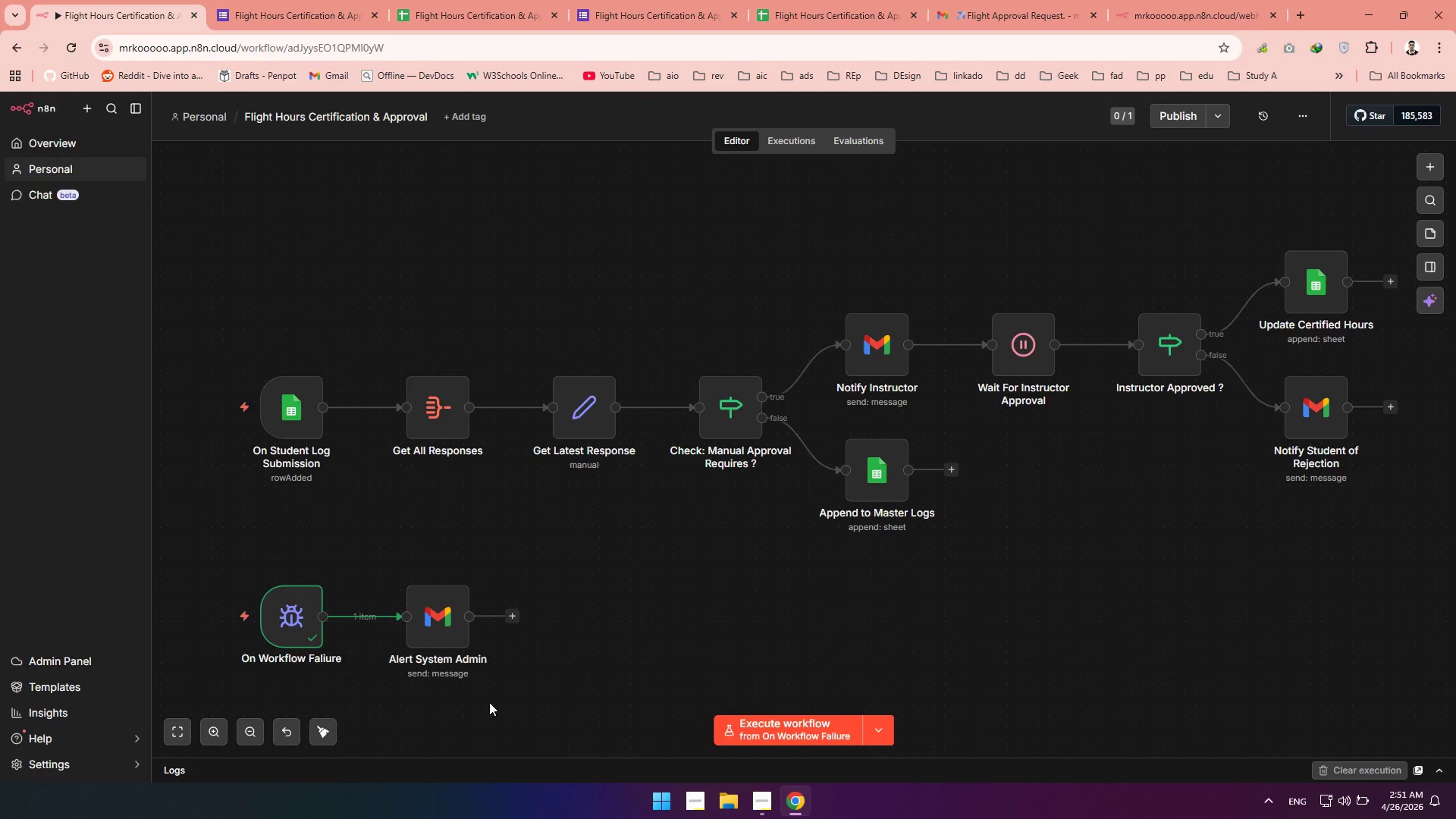 
double_click([769, 807])